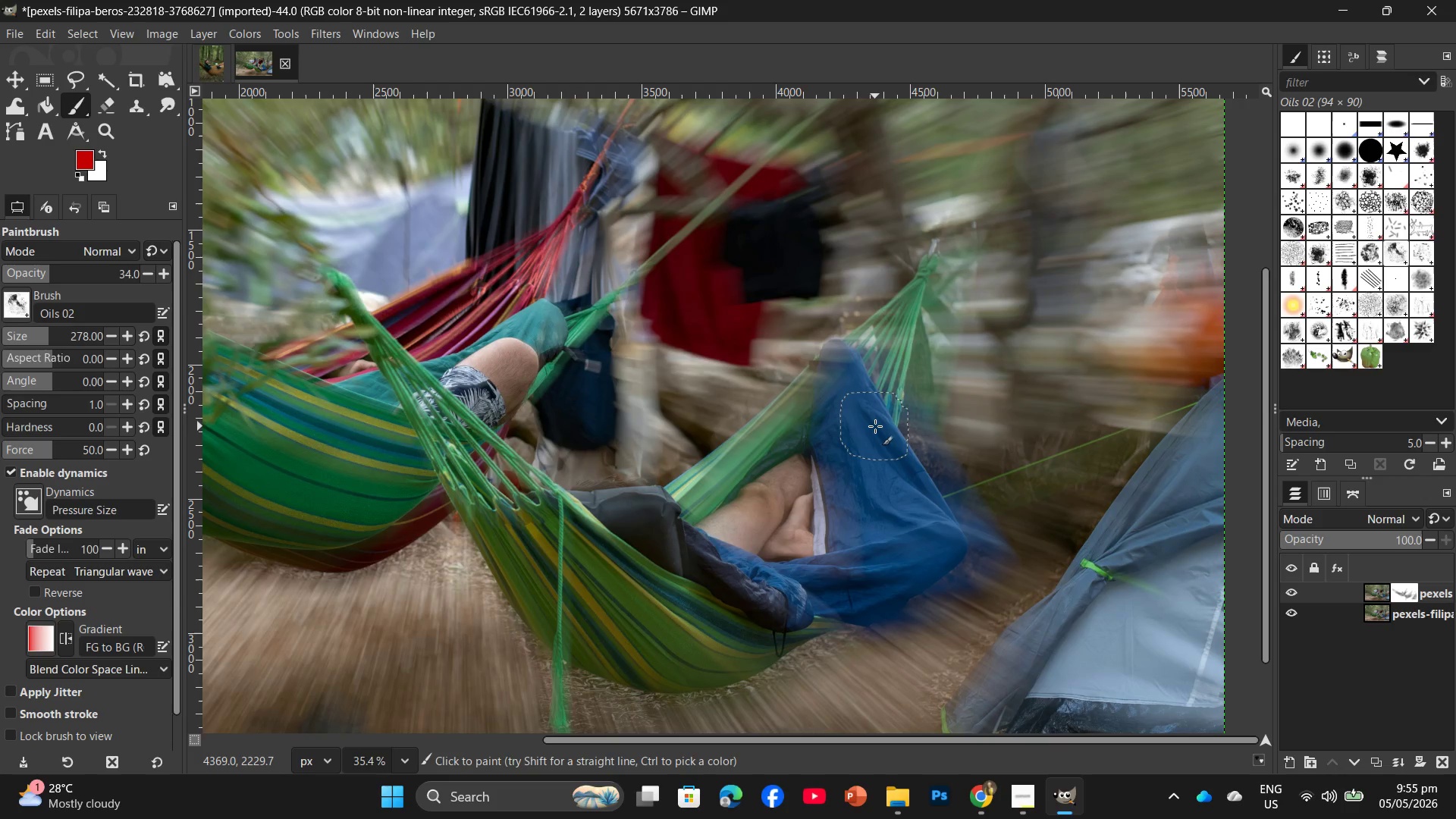 
left_click_drag(start_coordinate=[835, 458], to_coordinate=[905, 572])
 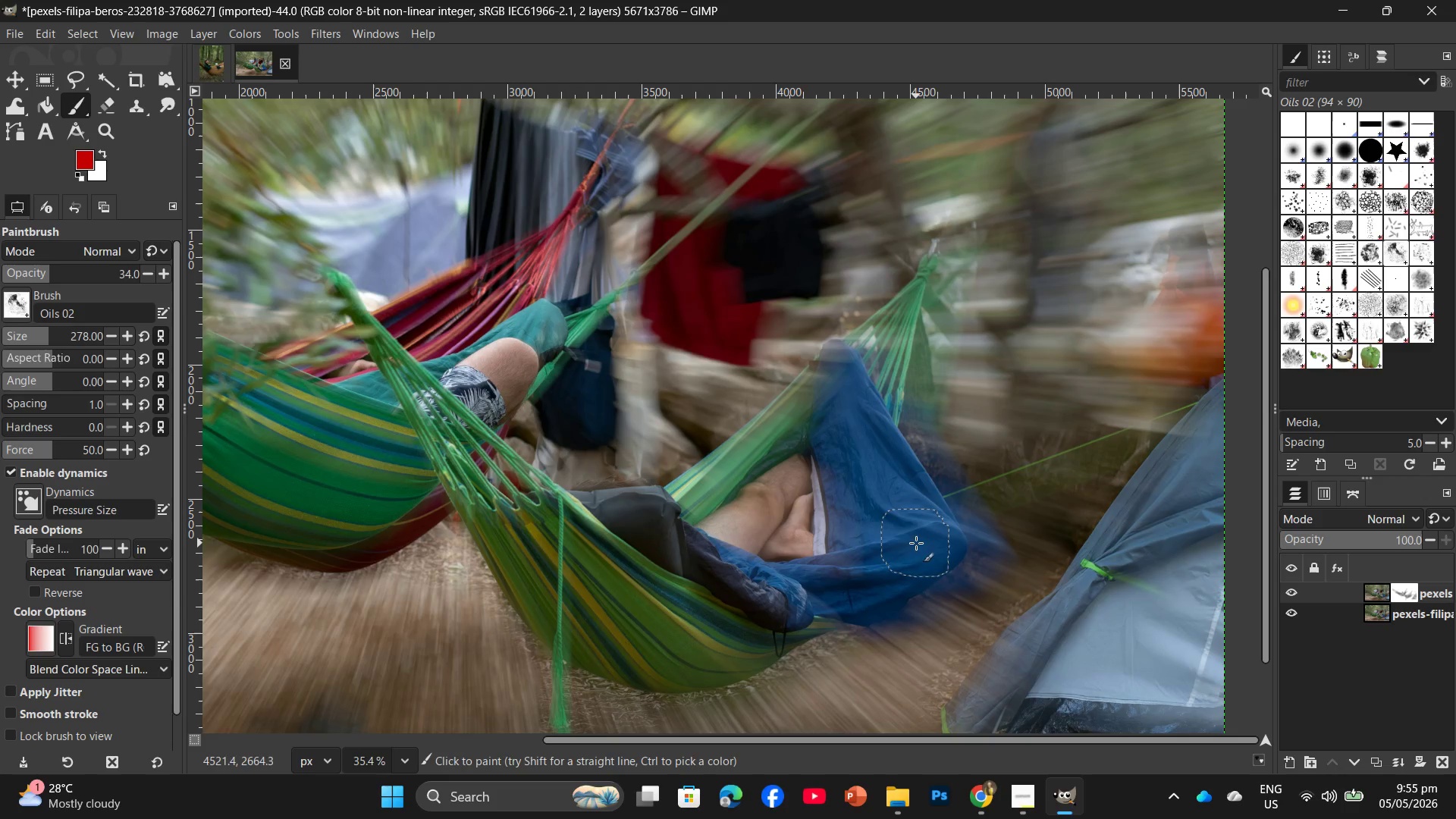 
left_click_drag(start_coordinate=[920, 542], to_coordinate=[816, 600])
 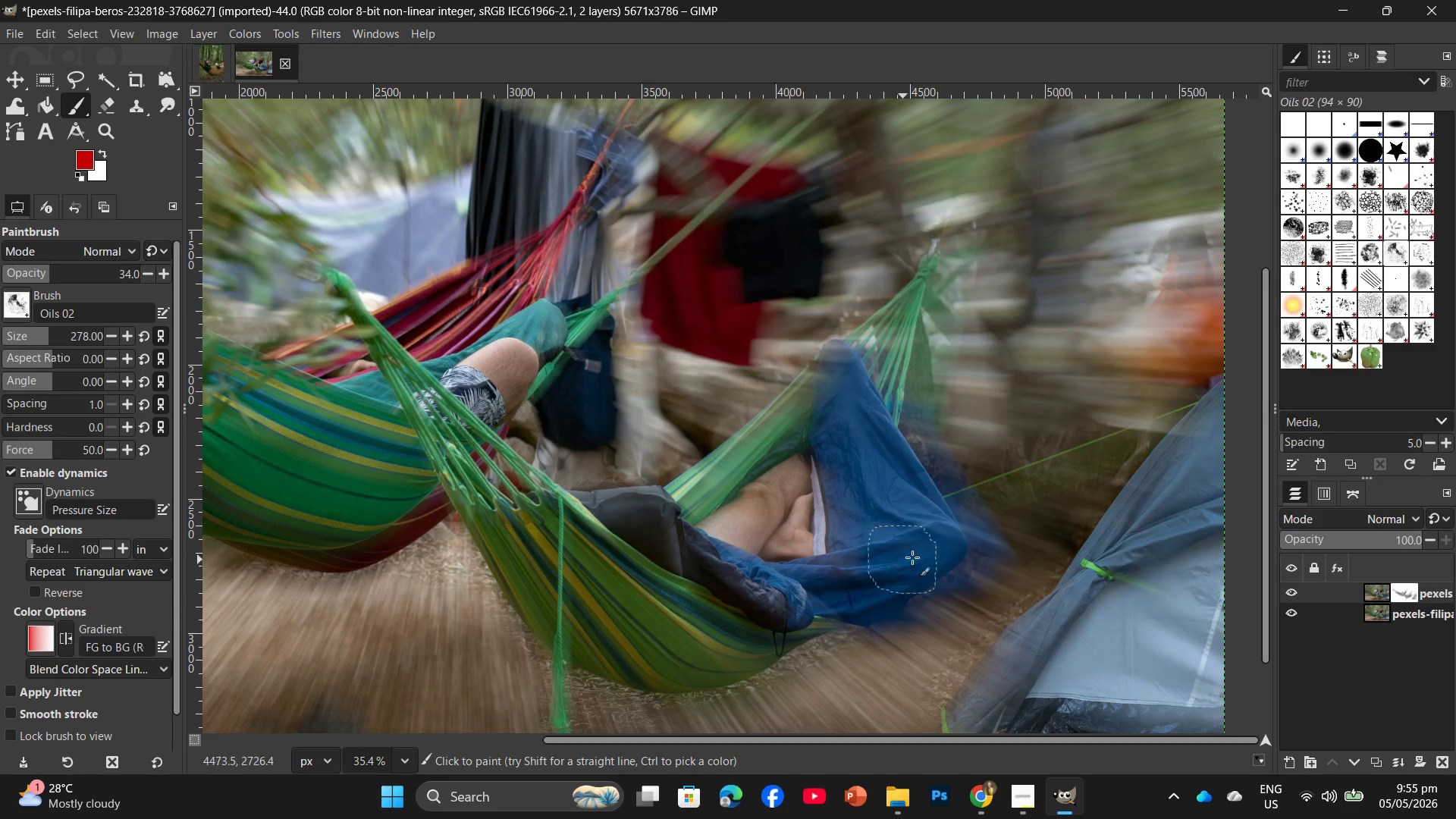 
left_click_drag(start_coordinate=[913, 557], to_coordinate=[837, 605])
 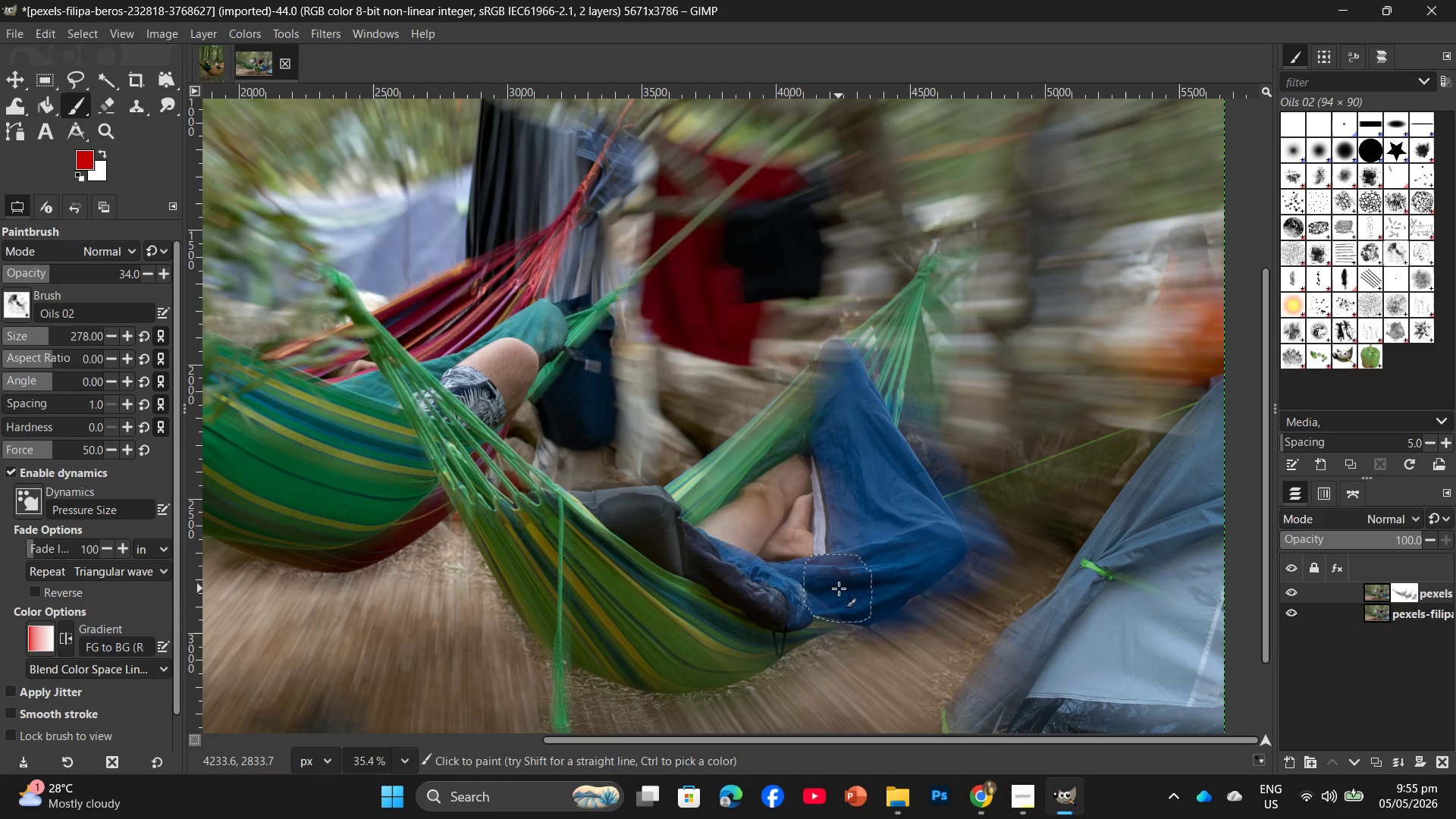 
left_click_drag(start_coordinate=[842, 587], to_coordinate=[918, 555])
 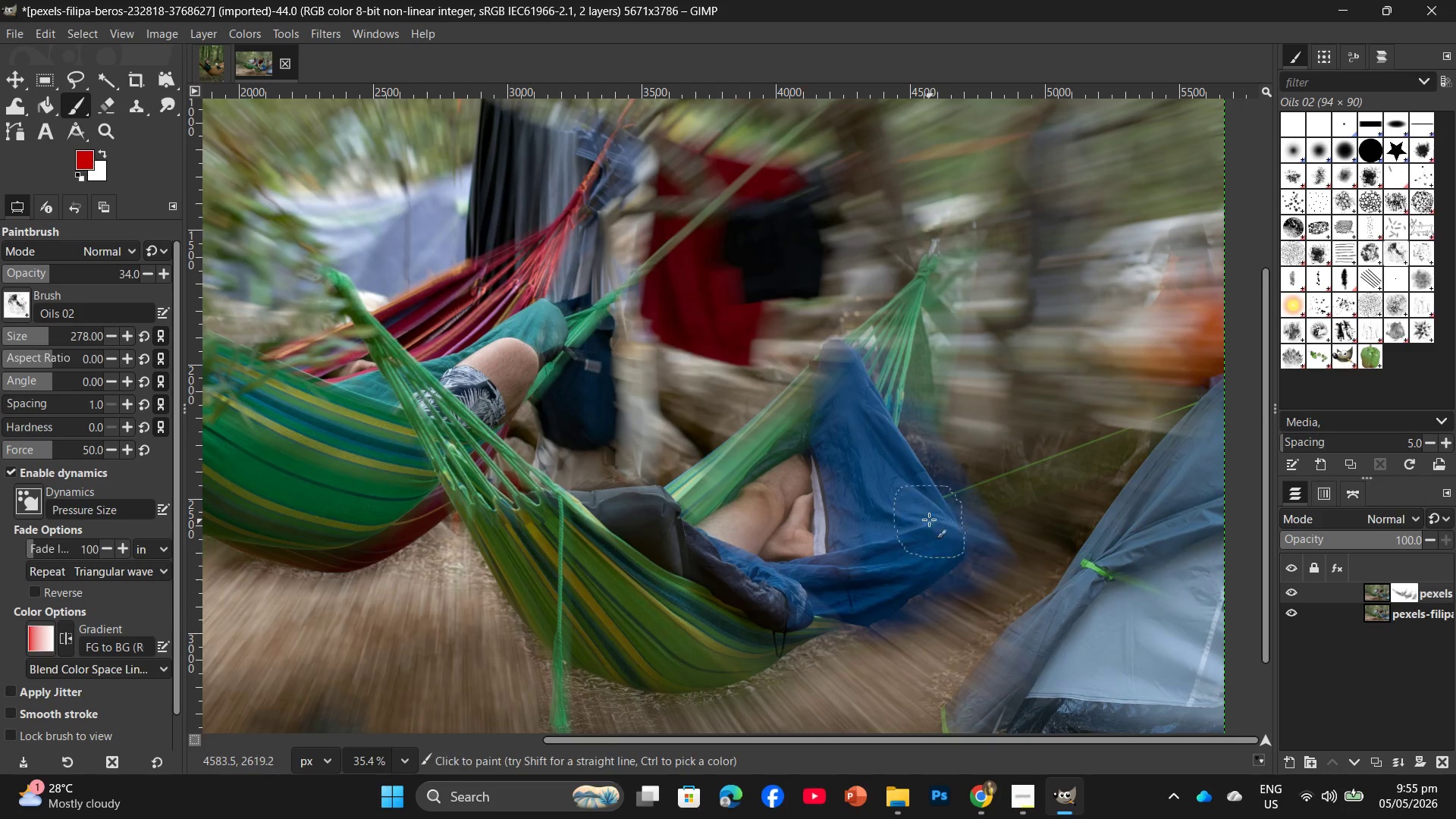 
left_click_drag(start_coordinate=[918, 507], to_coordinate=[948, 548])
 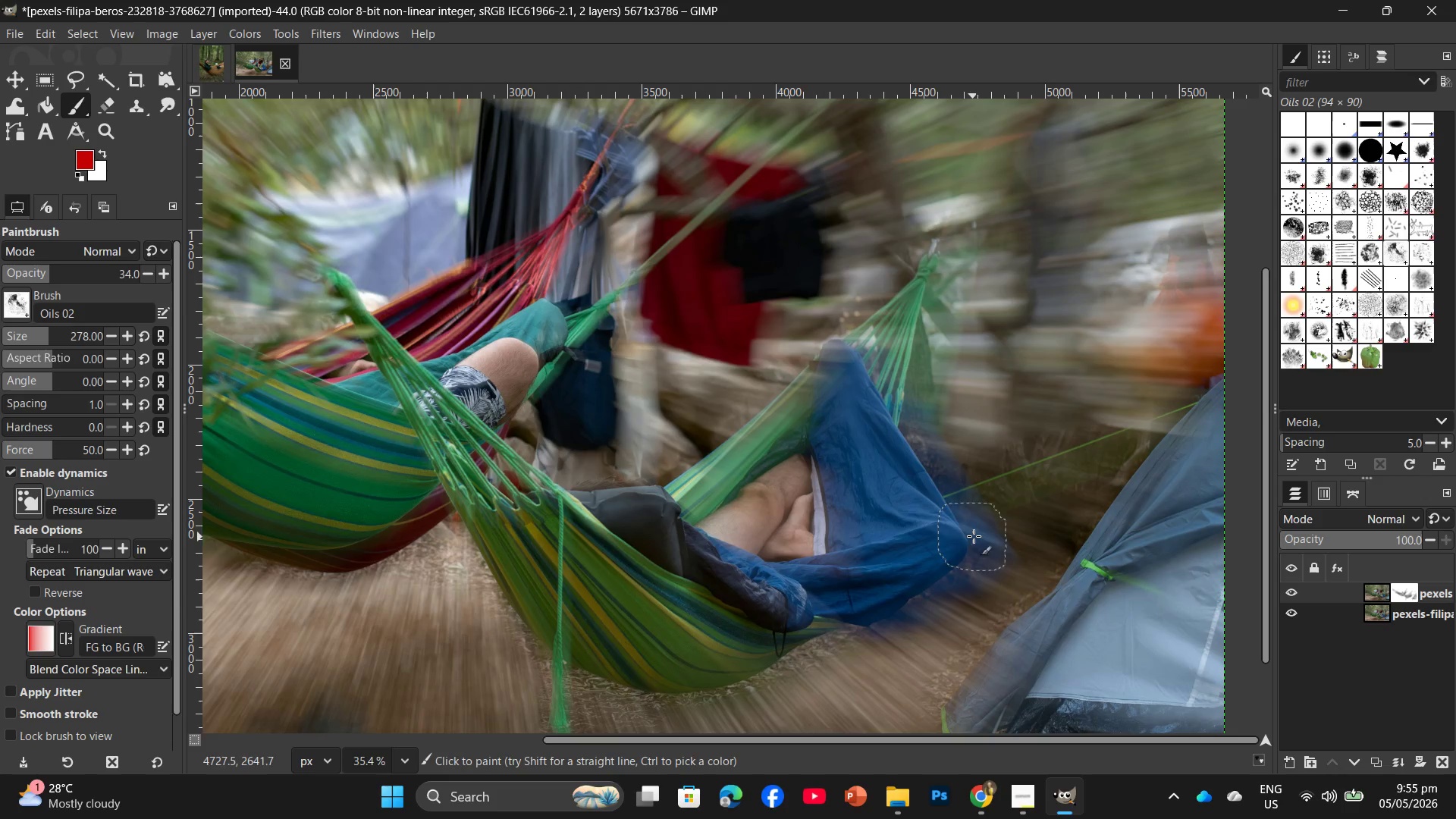 
left_click_drag(start_coordinate=[977, 535], to_coordinate=[915, 554])
 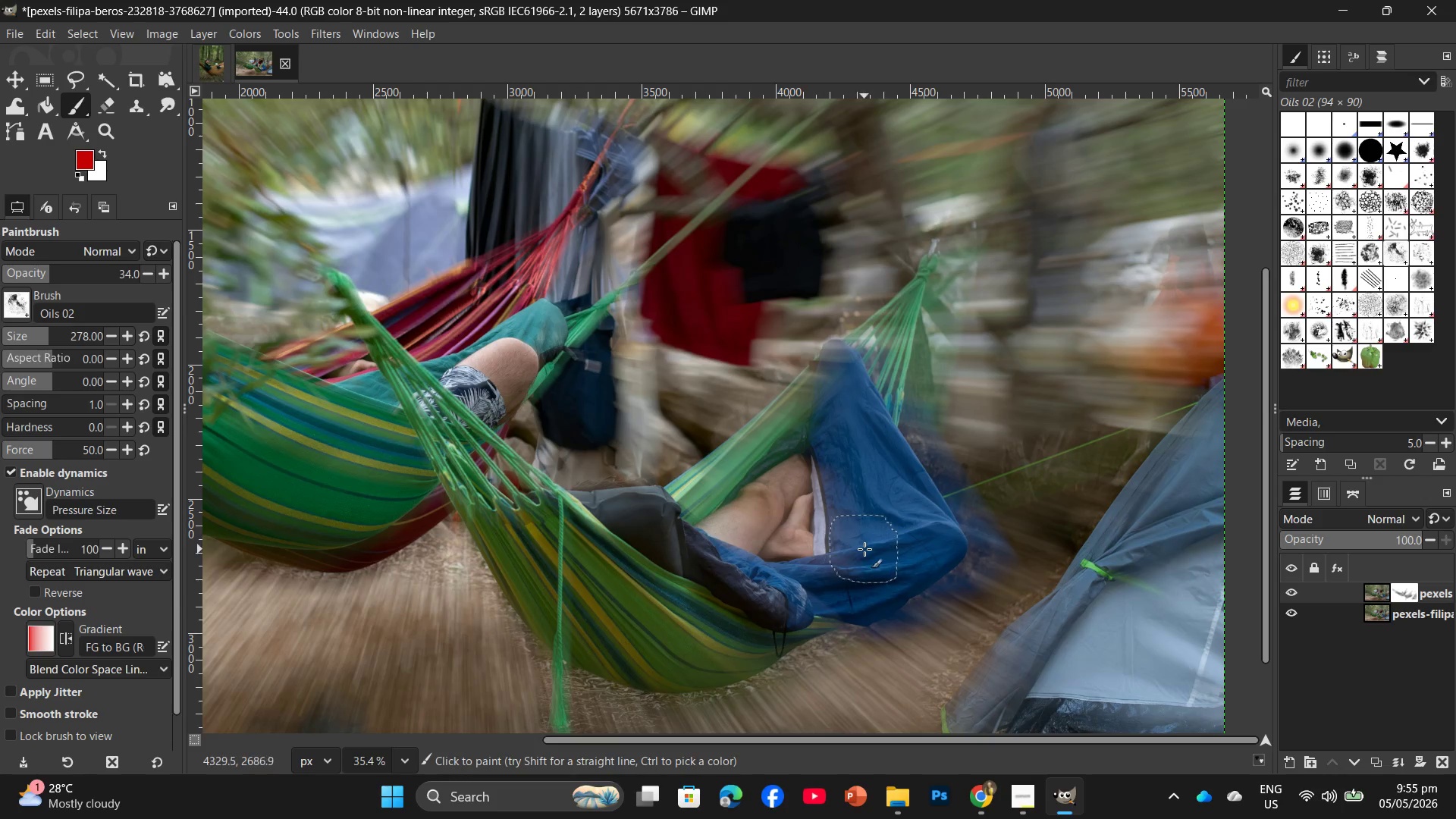 
left_click_drag(start_coordinate=[856, 563], to_coordinate=[914, 542])
 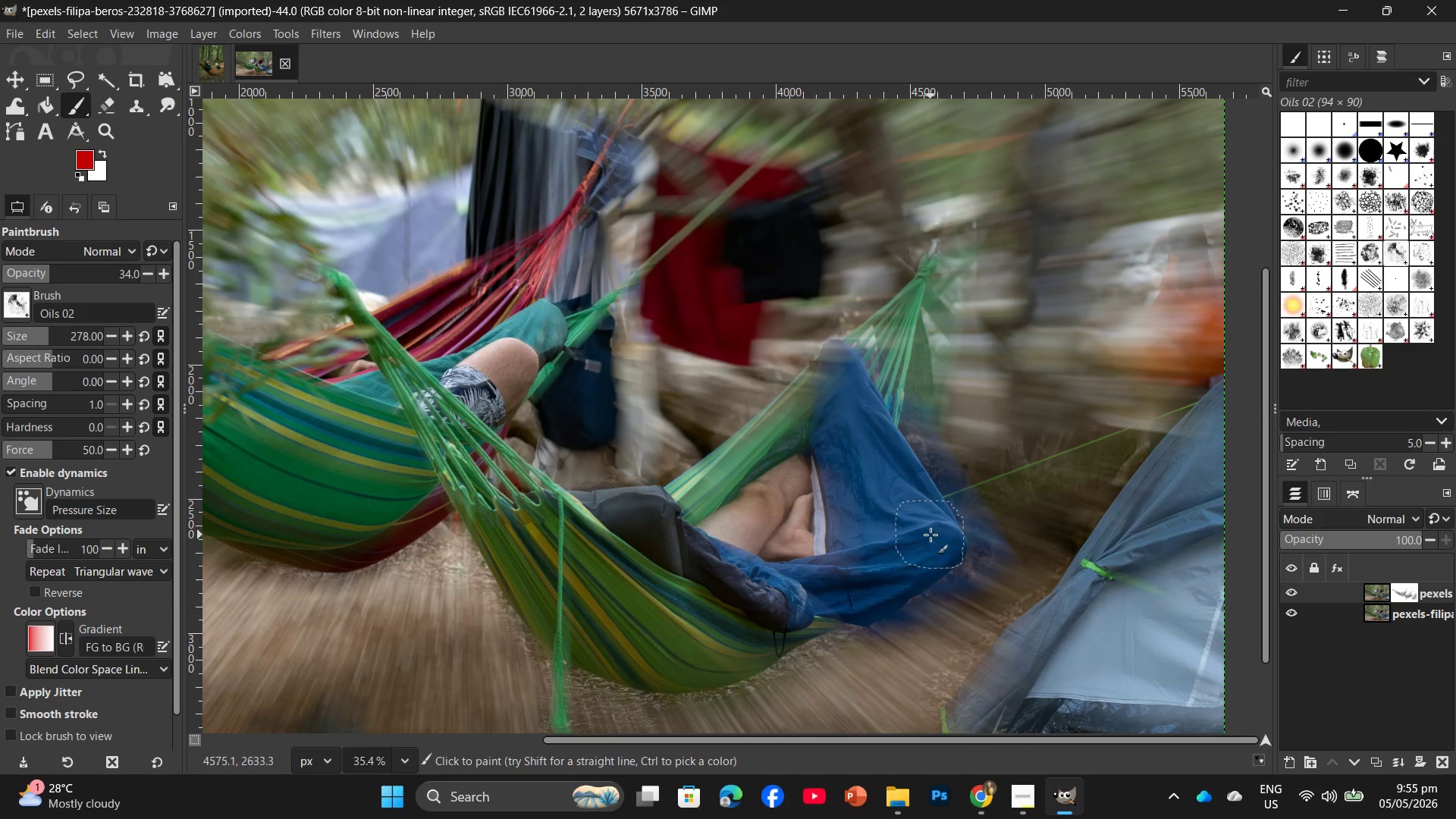 
left_click_drag(start_coordinate=[940, 547], to_coordinate=[890, 573])
 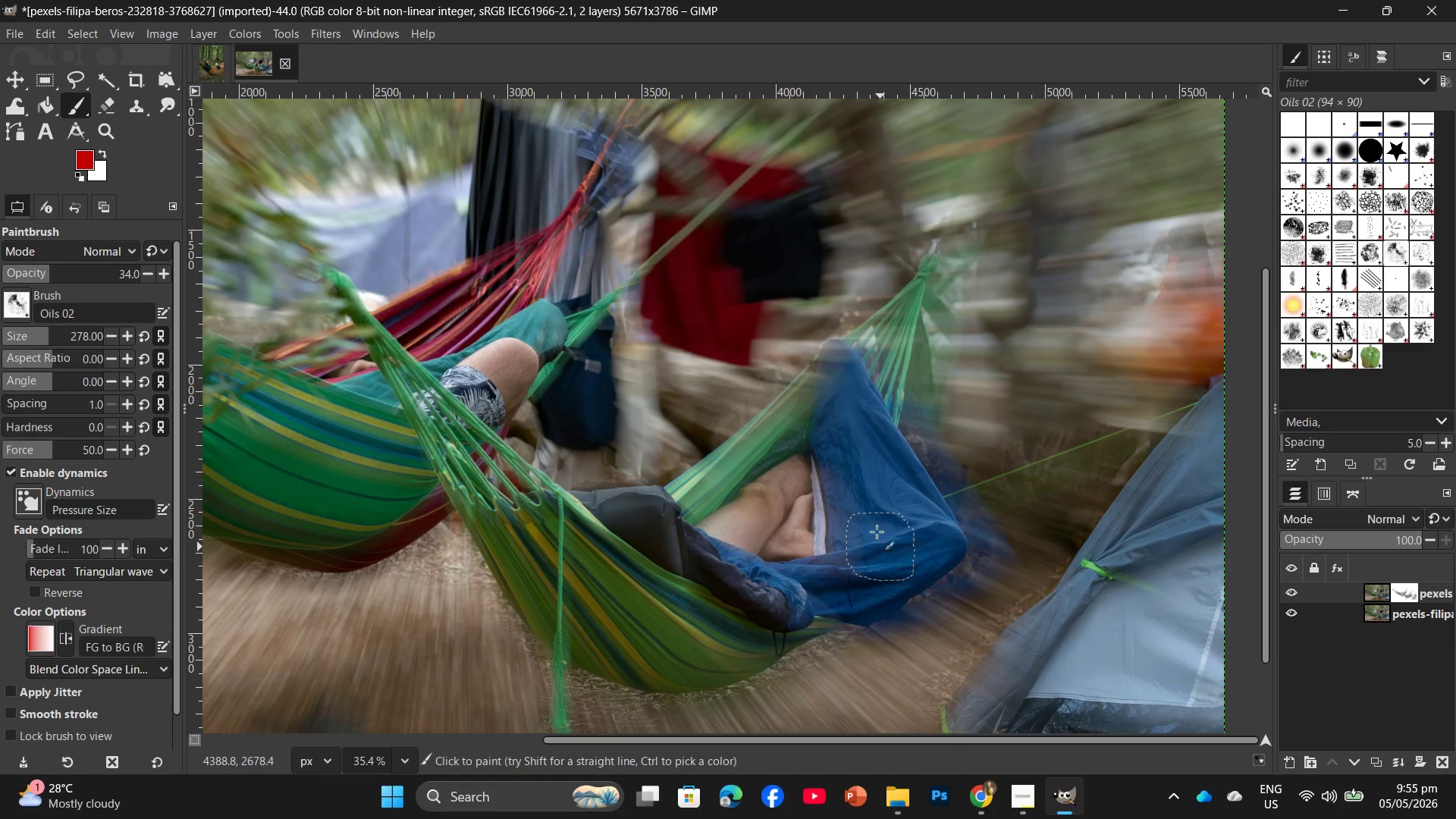 
left_click_drag(start_coordinate=[851, 440], to_coordinate=[860, 479])
 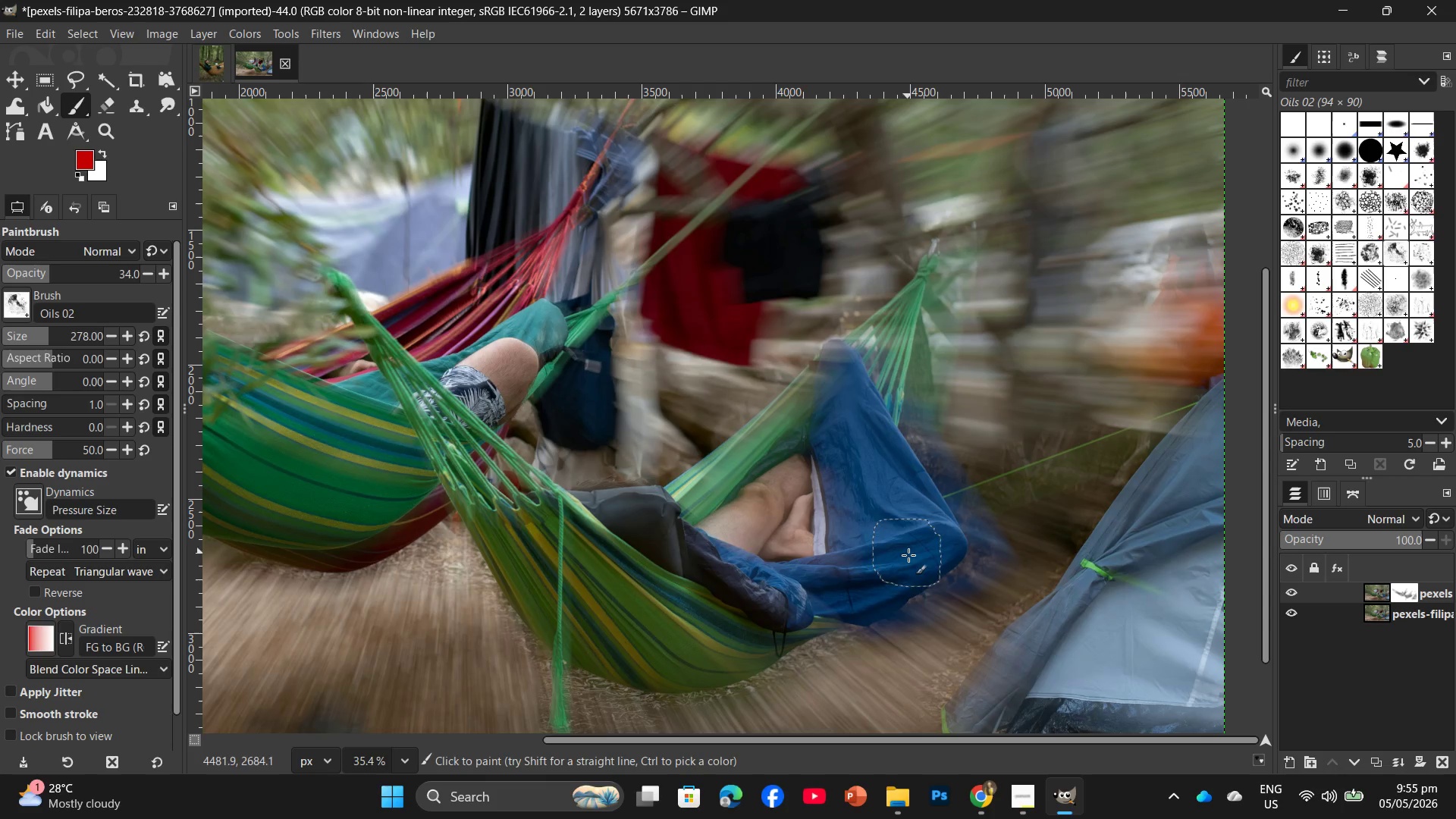 
left_click_drag(start_coordinate=[912, 566], to_coordinate=[784, 597])
 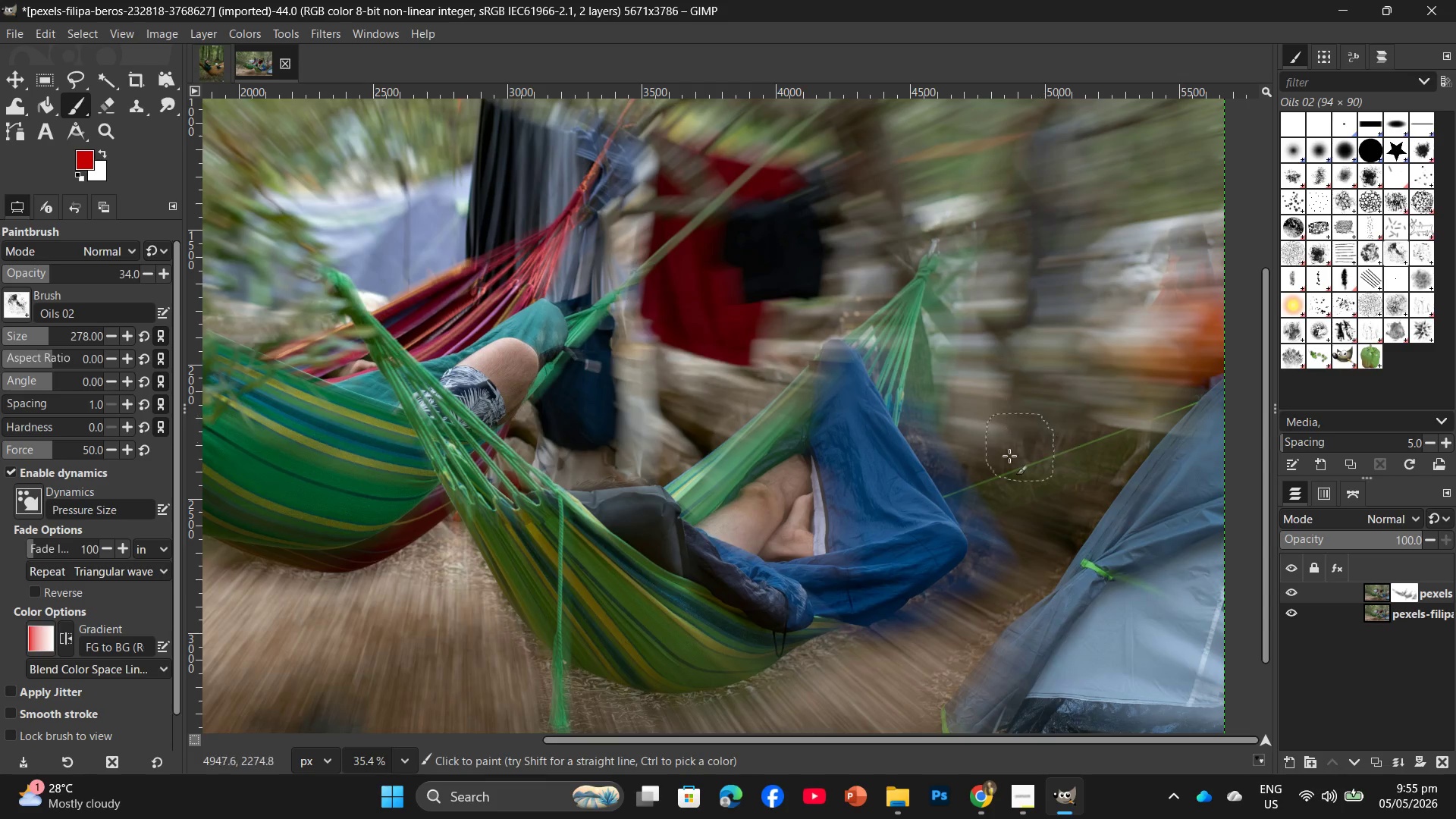 
left_click_drag(start_coordinate=[877, 340], to_coordinate=[788, 438])
 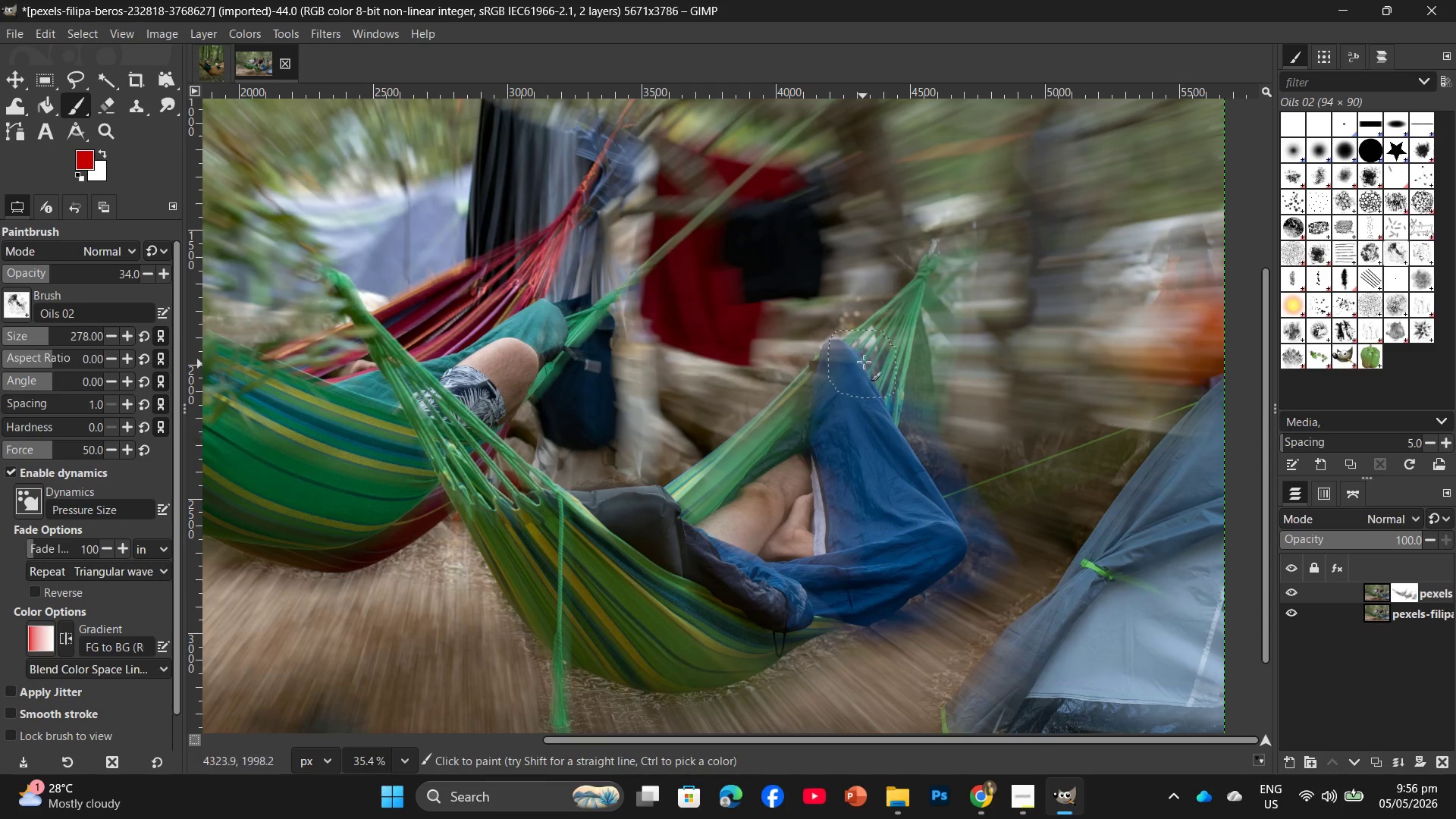 
left_click_drag(start_coordinate=[860, 364], to_coordinate=[729, 510])
 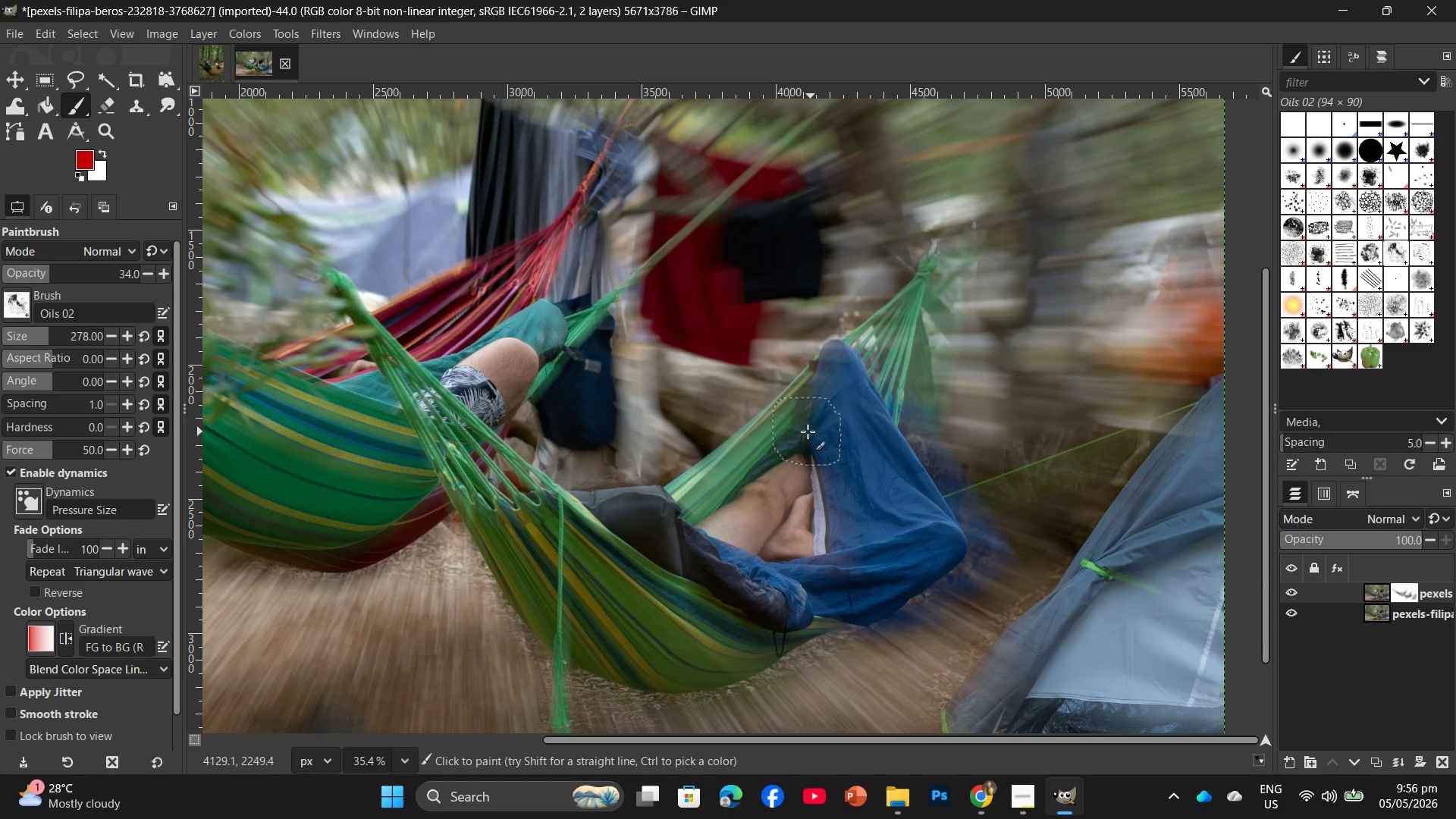 
left_click_drag(start_coordinate=[807, 424], to_coordinate=[611, 584])
 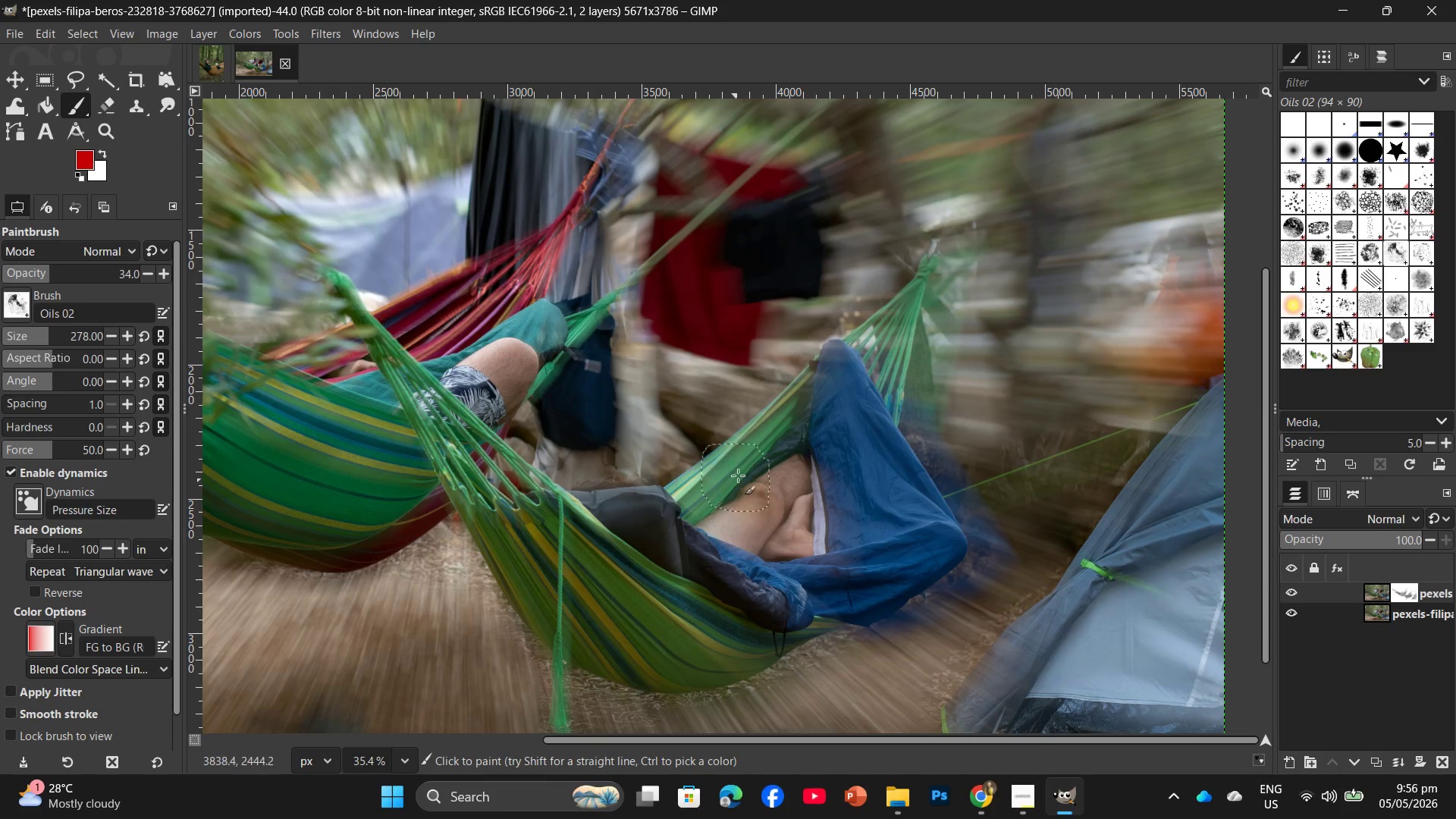 
left_click_drag(start_coordinate=[739, 475], to_coordinate=[636, 548])
 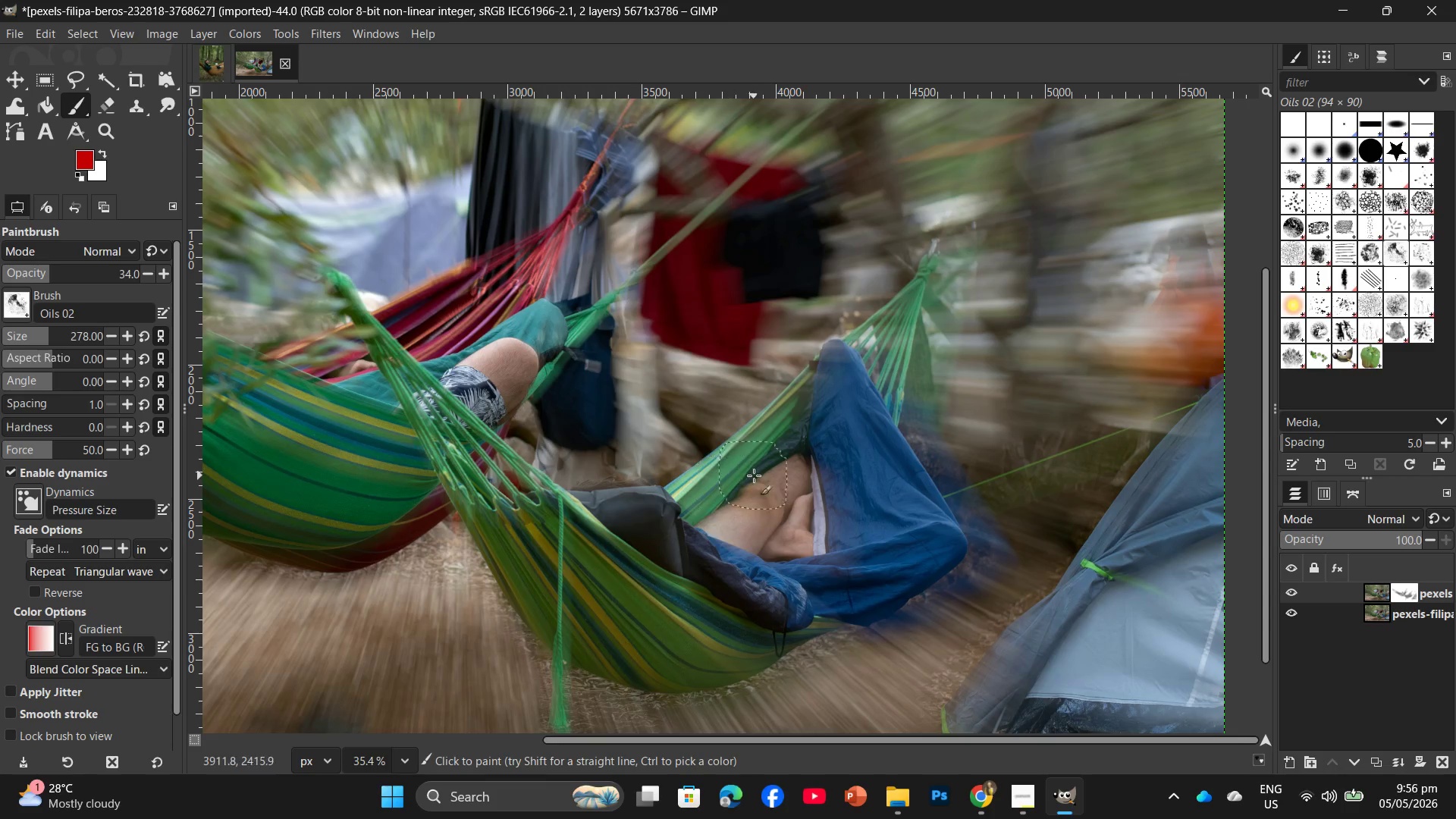 
left_click_drag(start_coordinate=[752, 477], to_coordinate=[646, 554])
 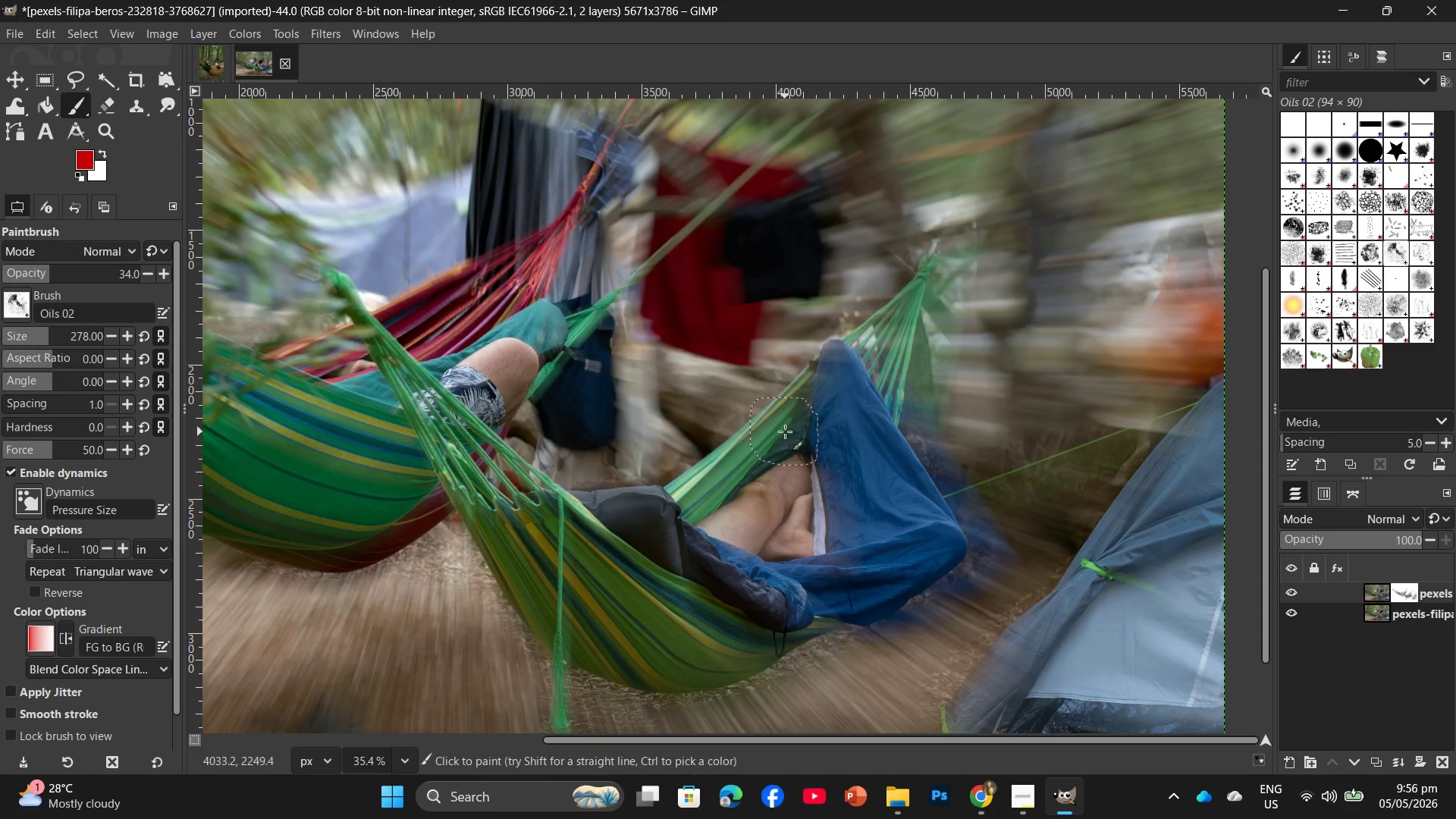 
left_click_drag(start_coordinate=[785, 431], to_coordinate=[742, 537])
 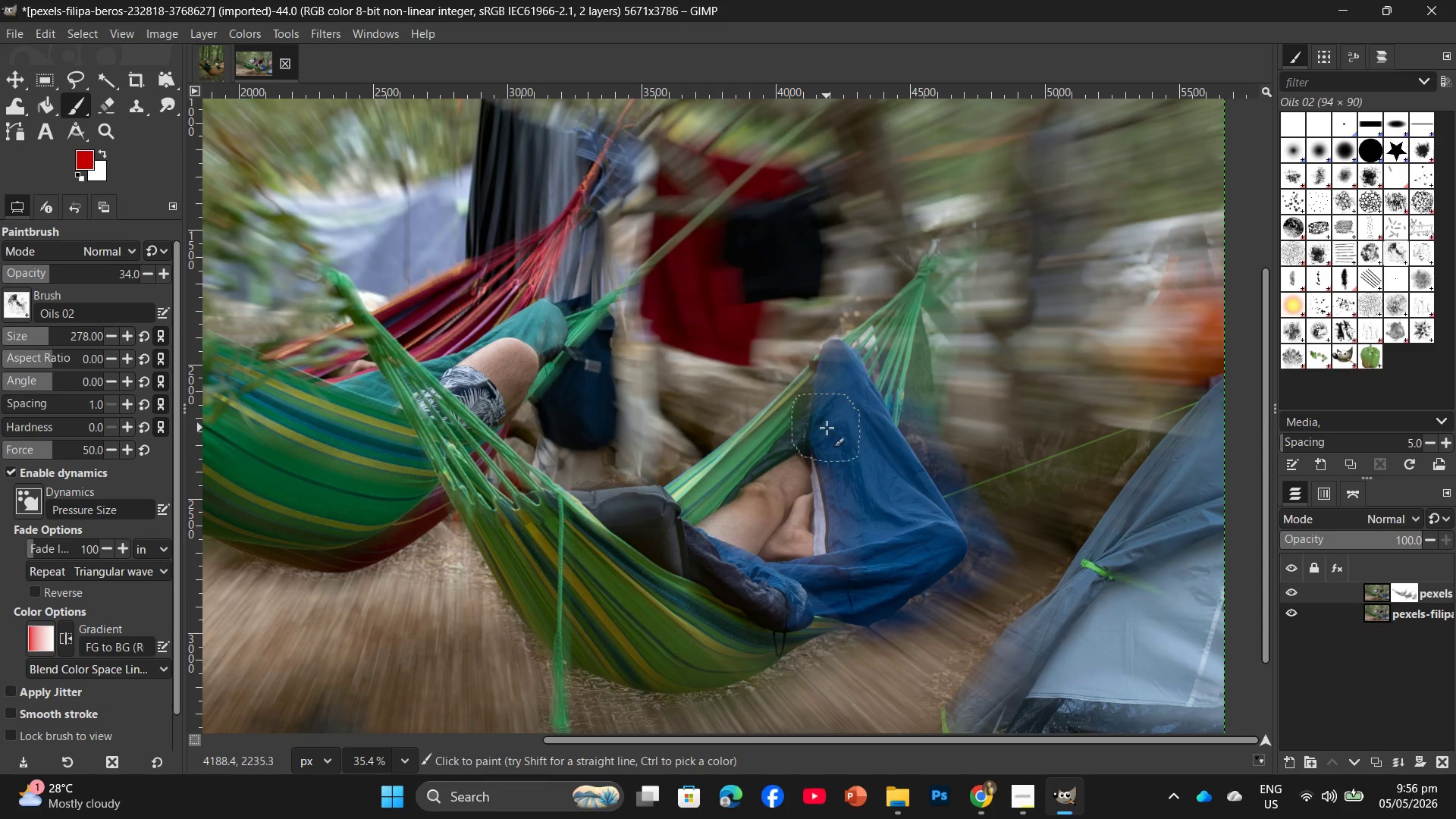 
left_click_drag(start_coordinate=[827, 428], to_coordinate=[786, 563])
 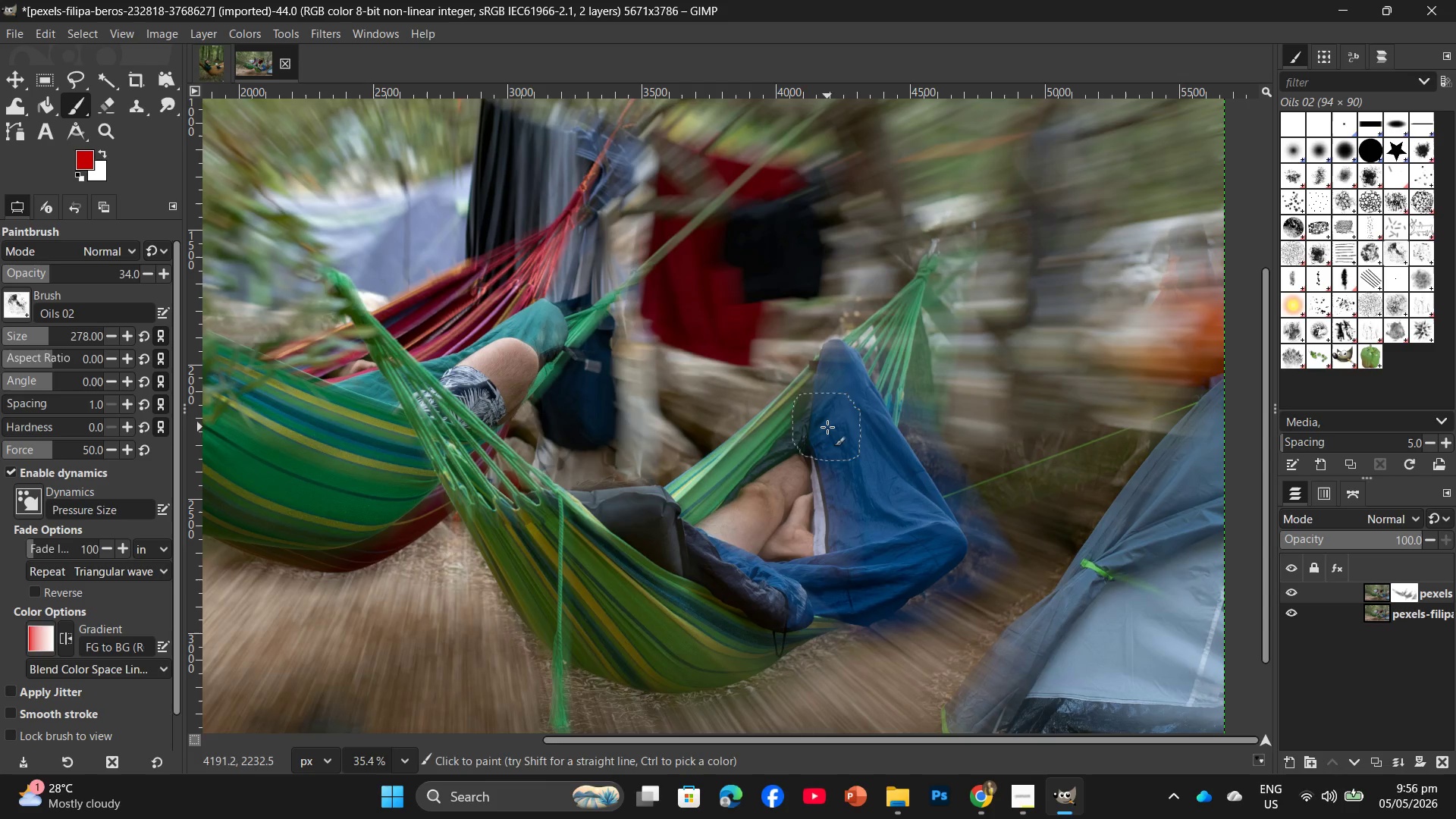 
left_click_drag(start_coordinate=[827, 427], to_coordinate=[791, 545])
 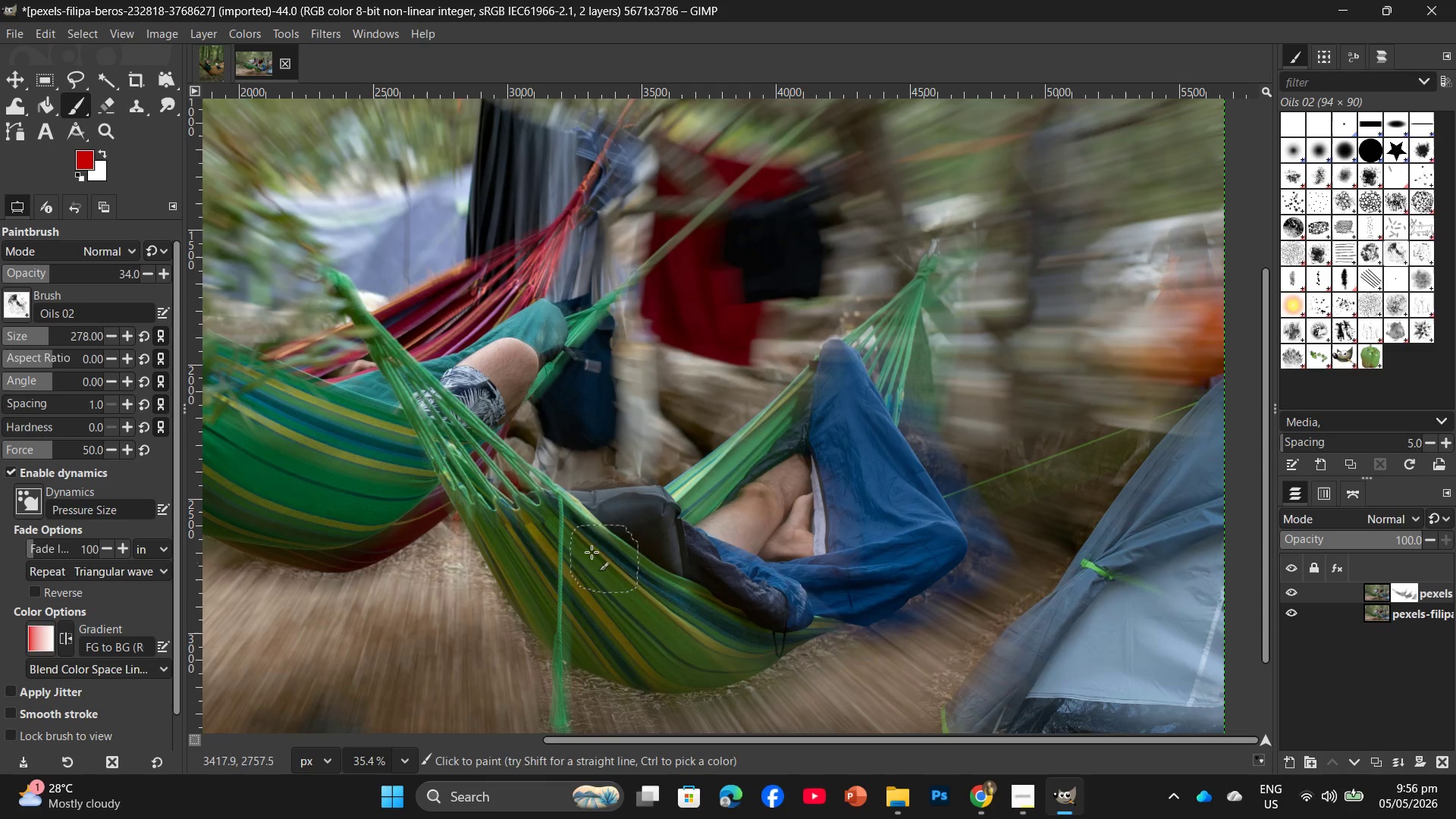 
left_click_drag(start_coordinate=[573, 548], to_coordinate=[645, 601])
 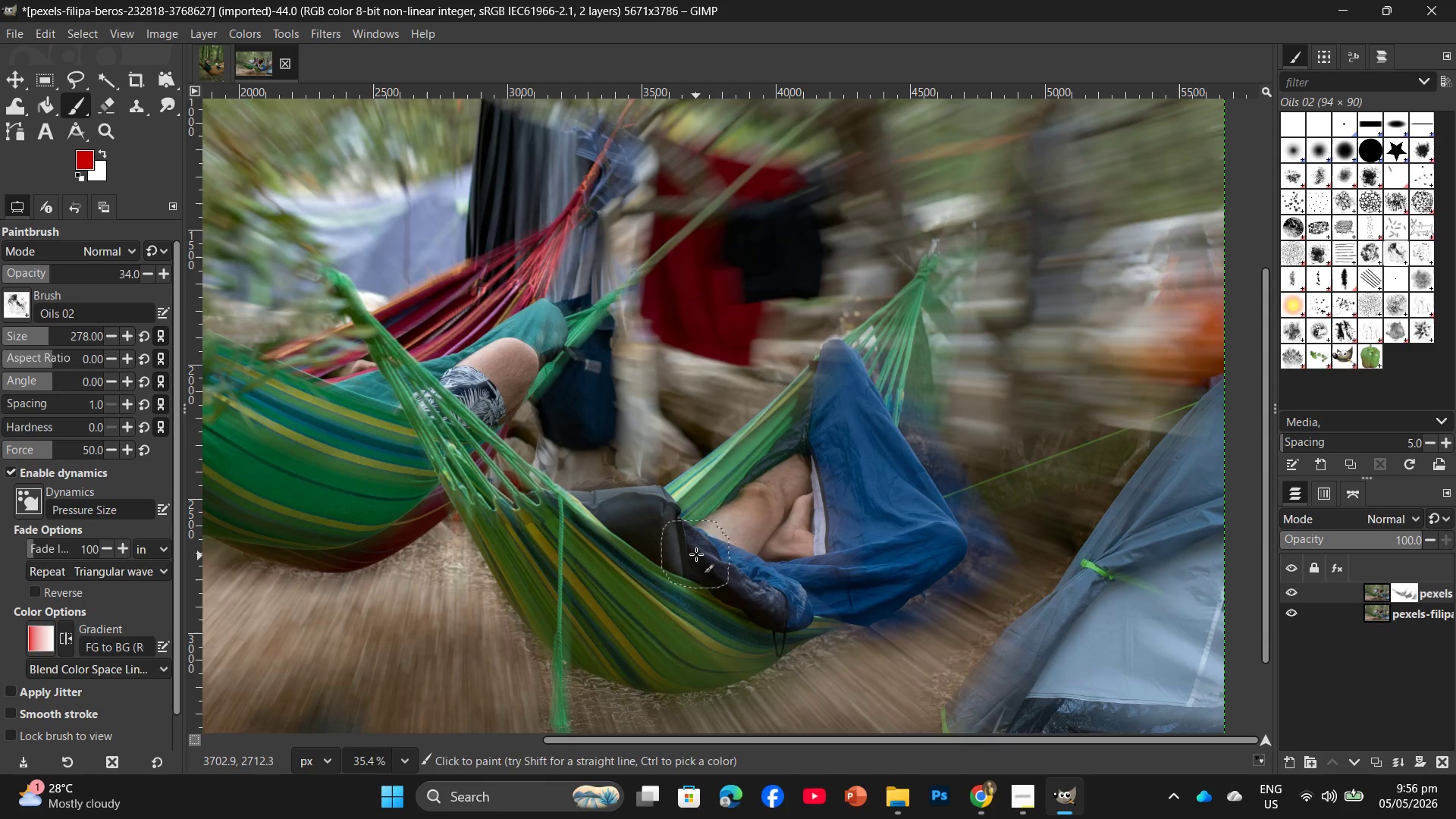 
hold_key(key=ControlLeft, duration=0.72)
scroll: coordinate [652, 522], scroll_direction: down, amount: 8.0
 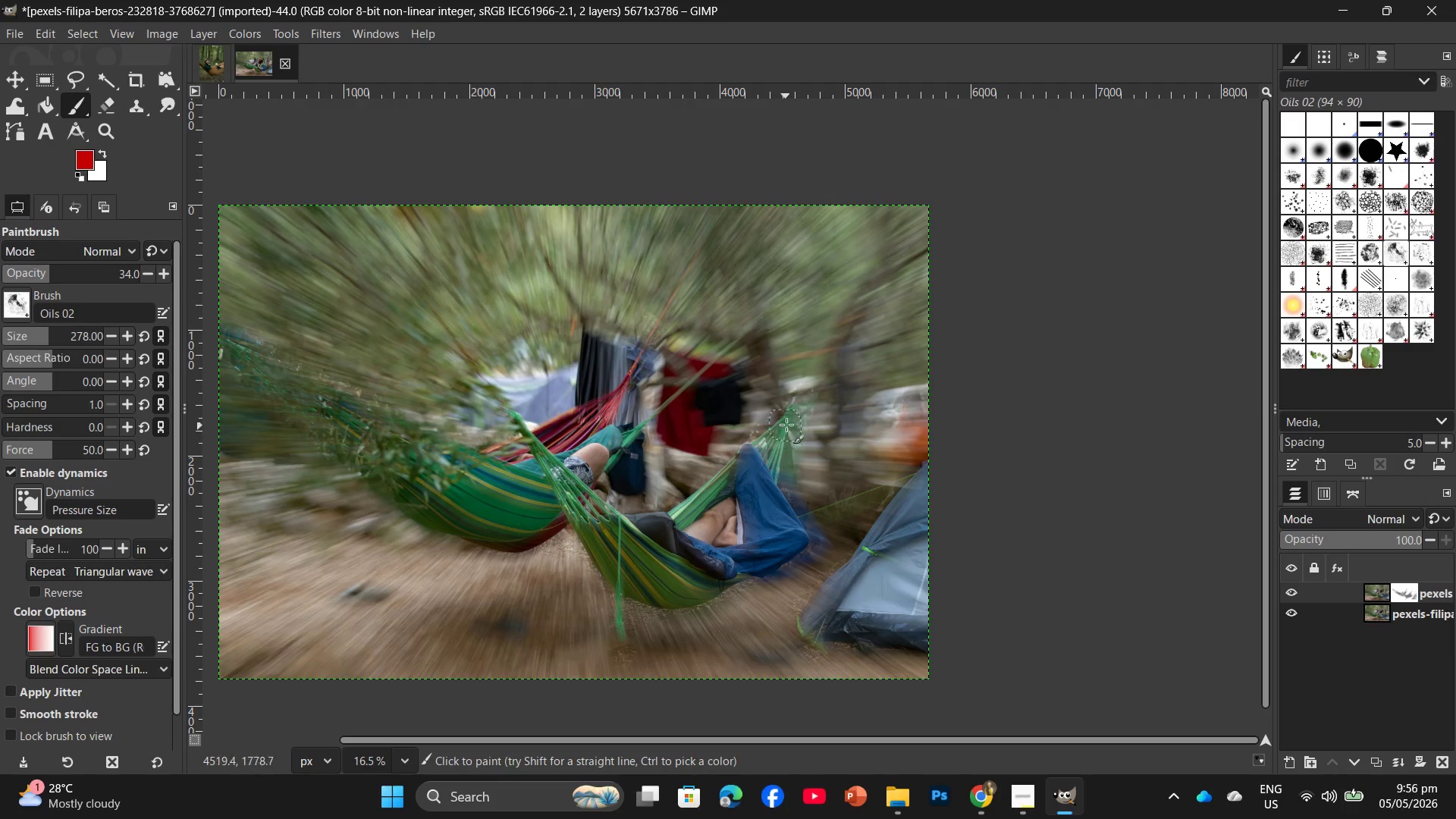 
left_click_drag(start_coordinate=[789, 409], to_coordinate=[739, 463])
 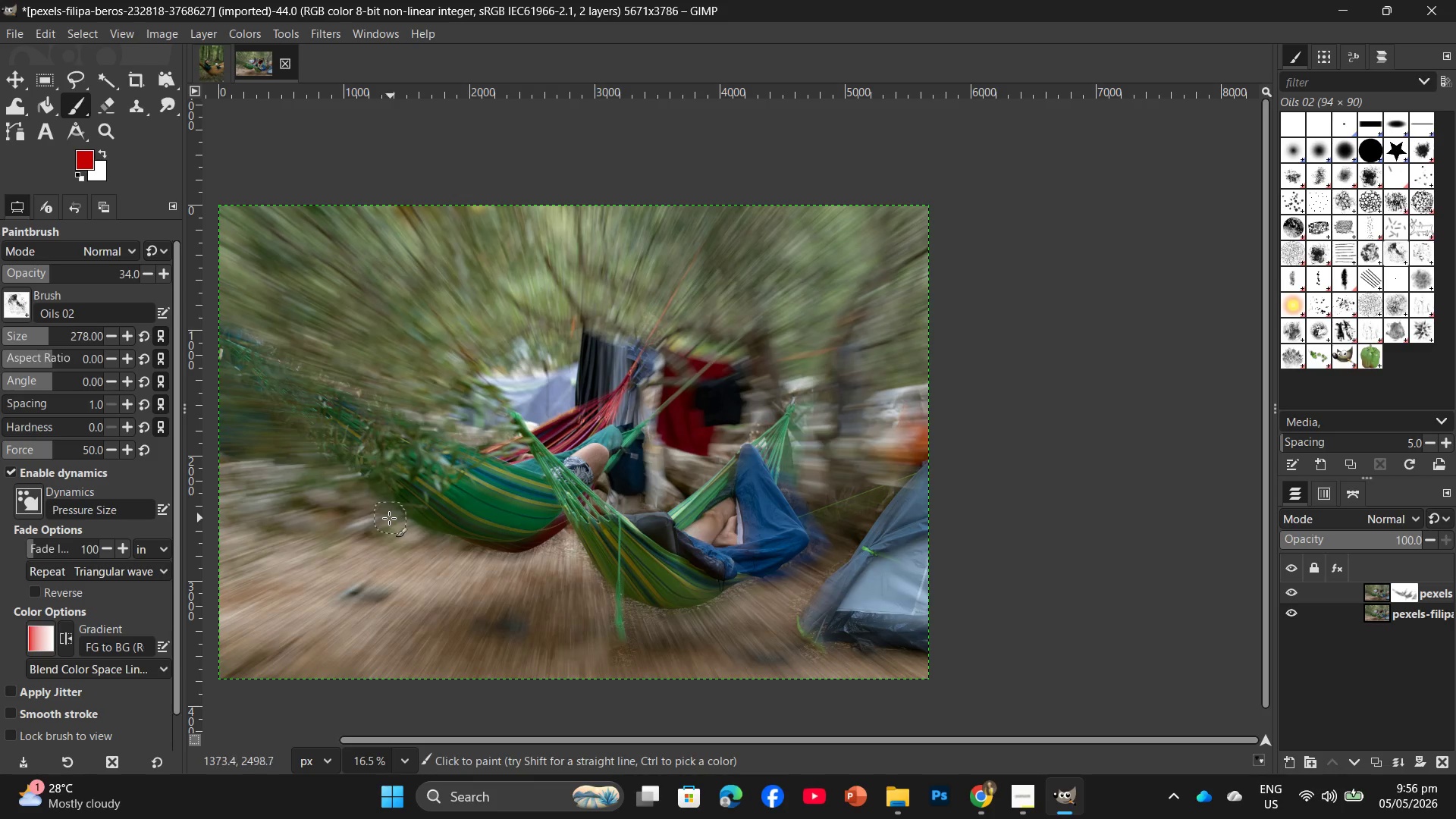 
left_click_drag(start_coordinate=[290, 381], to_coordinate=[530, 457])
 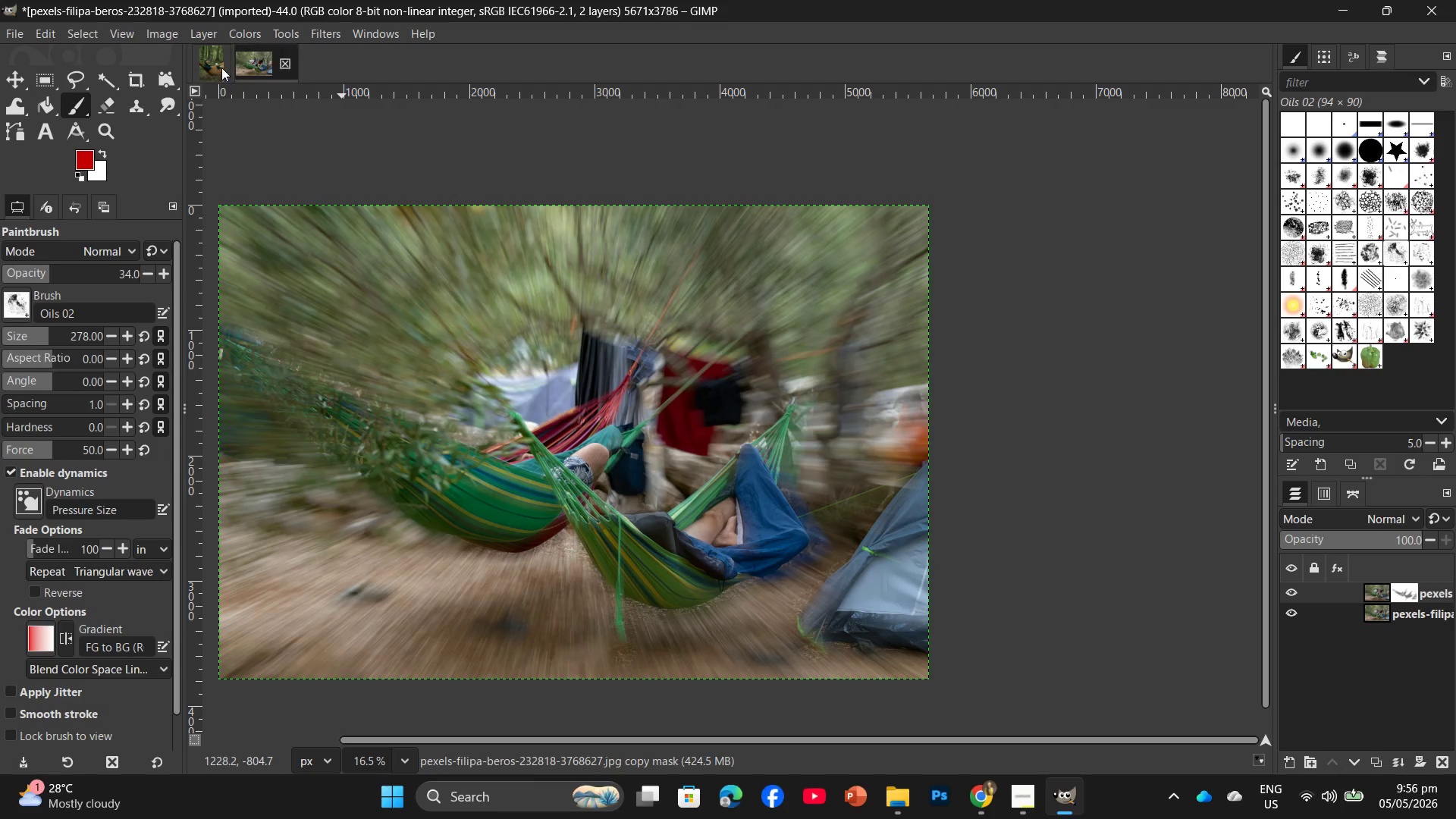 
left_click([10, 36])
 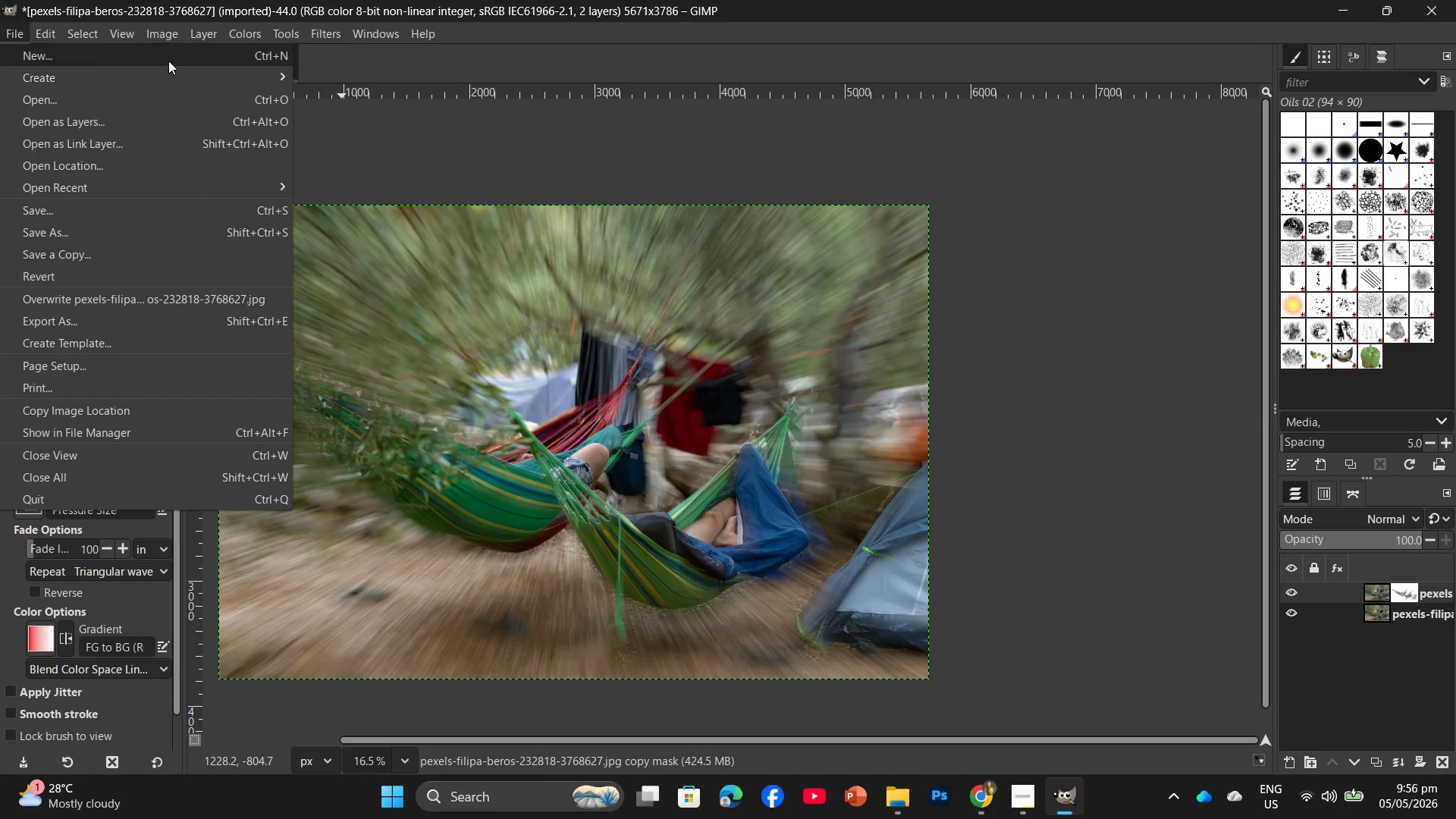 
left_click([162, 36])
 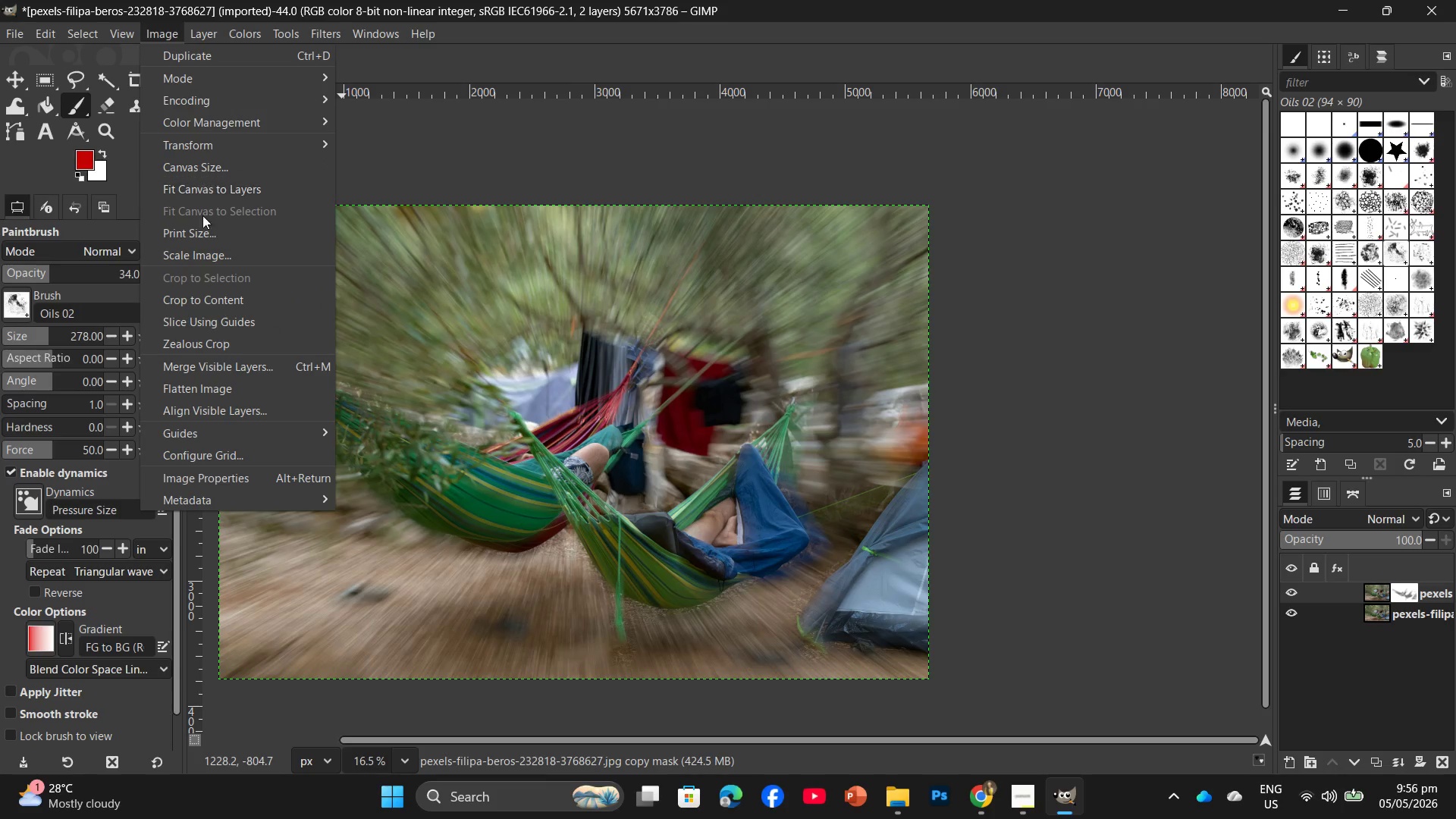 
left_click([205, 251])
 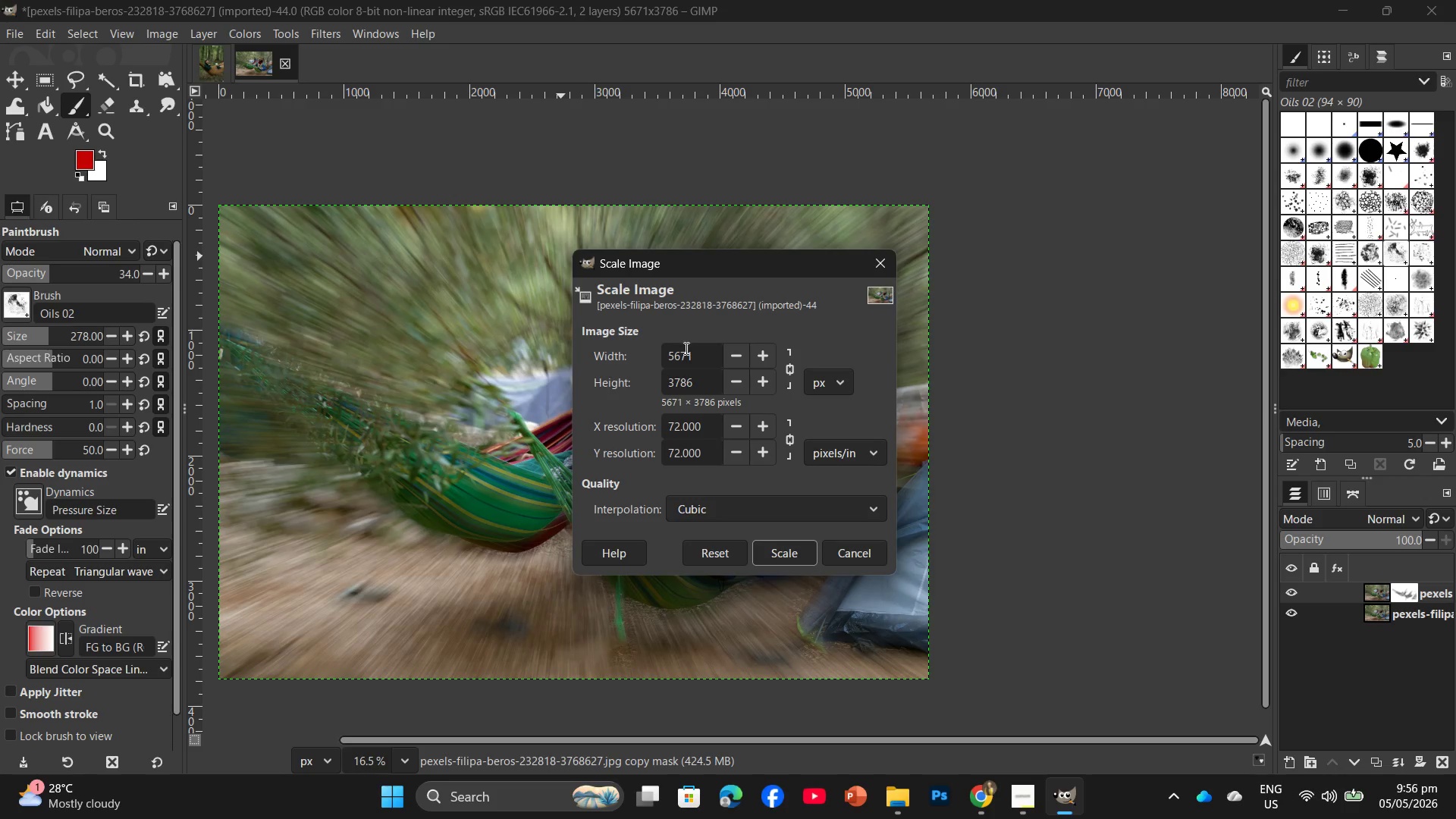 
left_click_drag(start_coordinate=[701, 353], to_coordinate=[576, 350])
 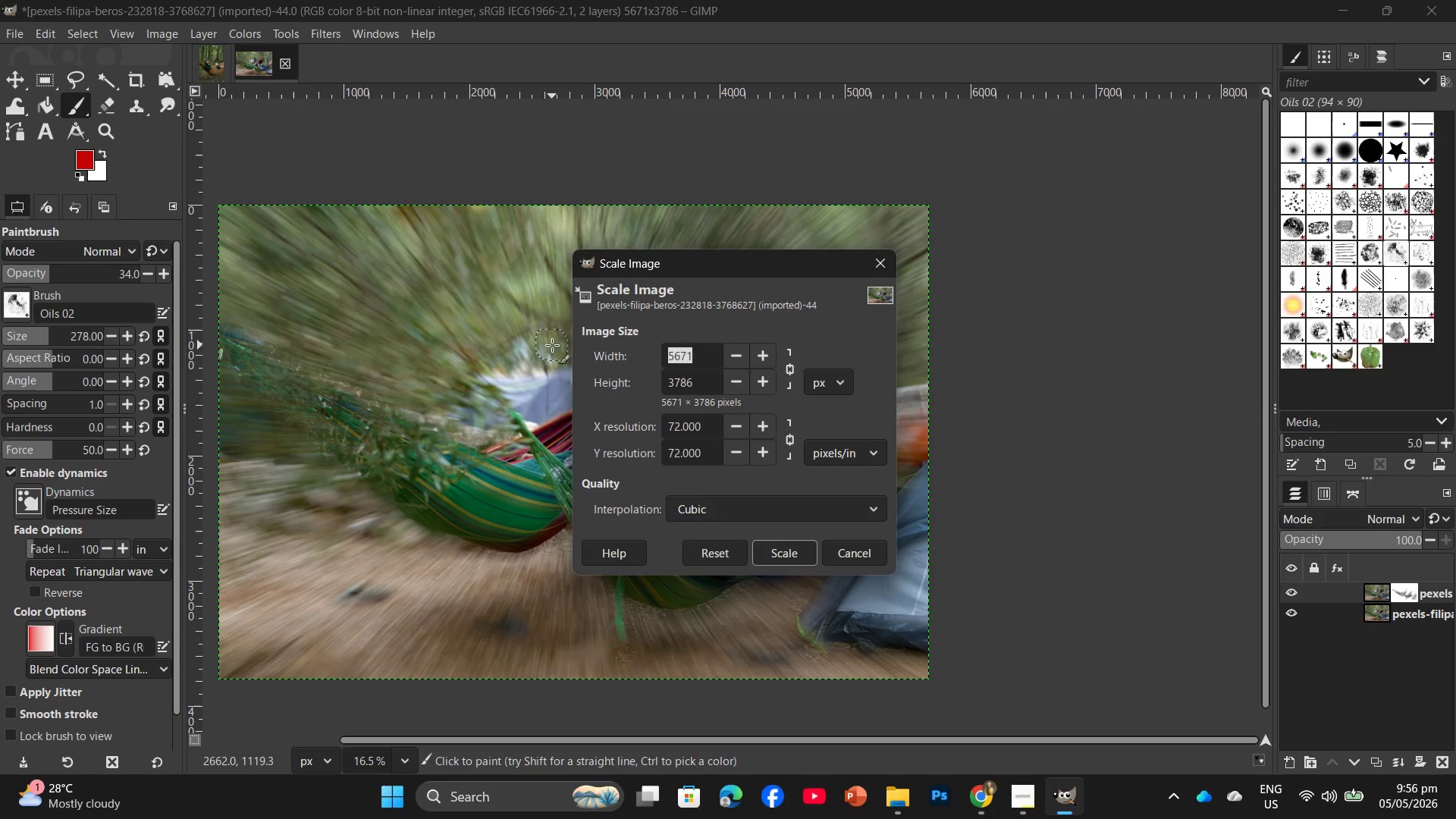 
key(Numpad2)
 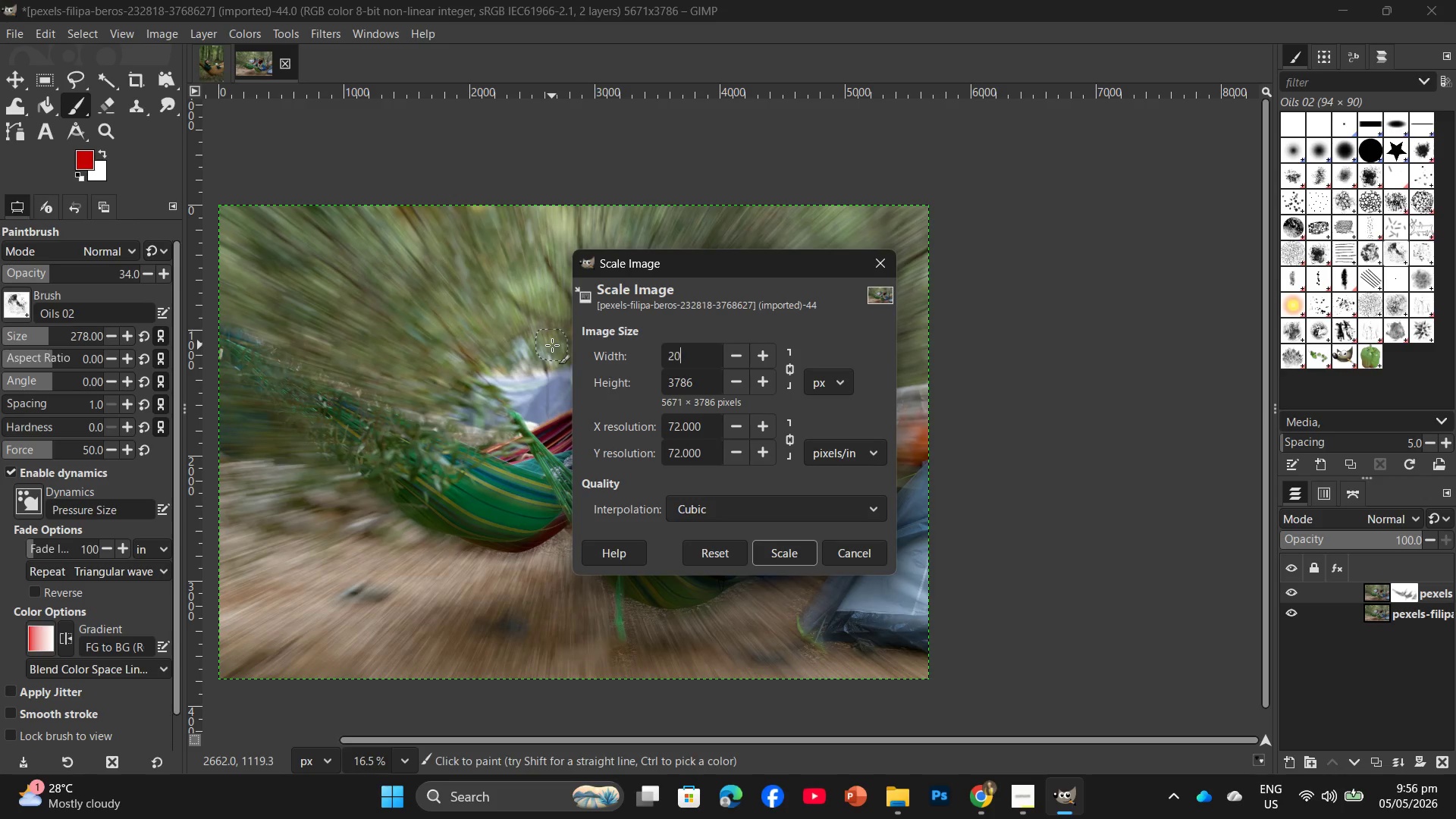 
key(Numpad0)
 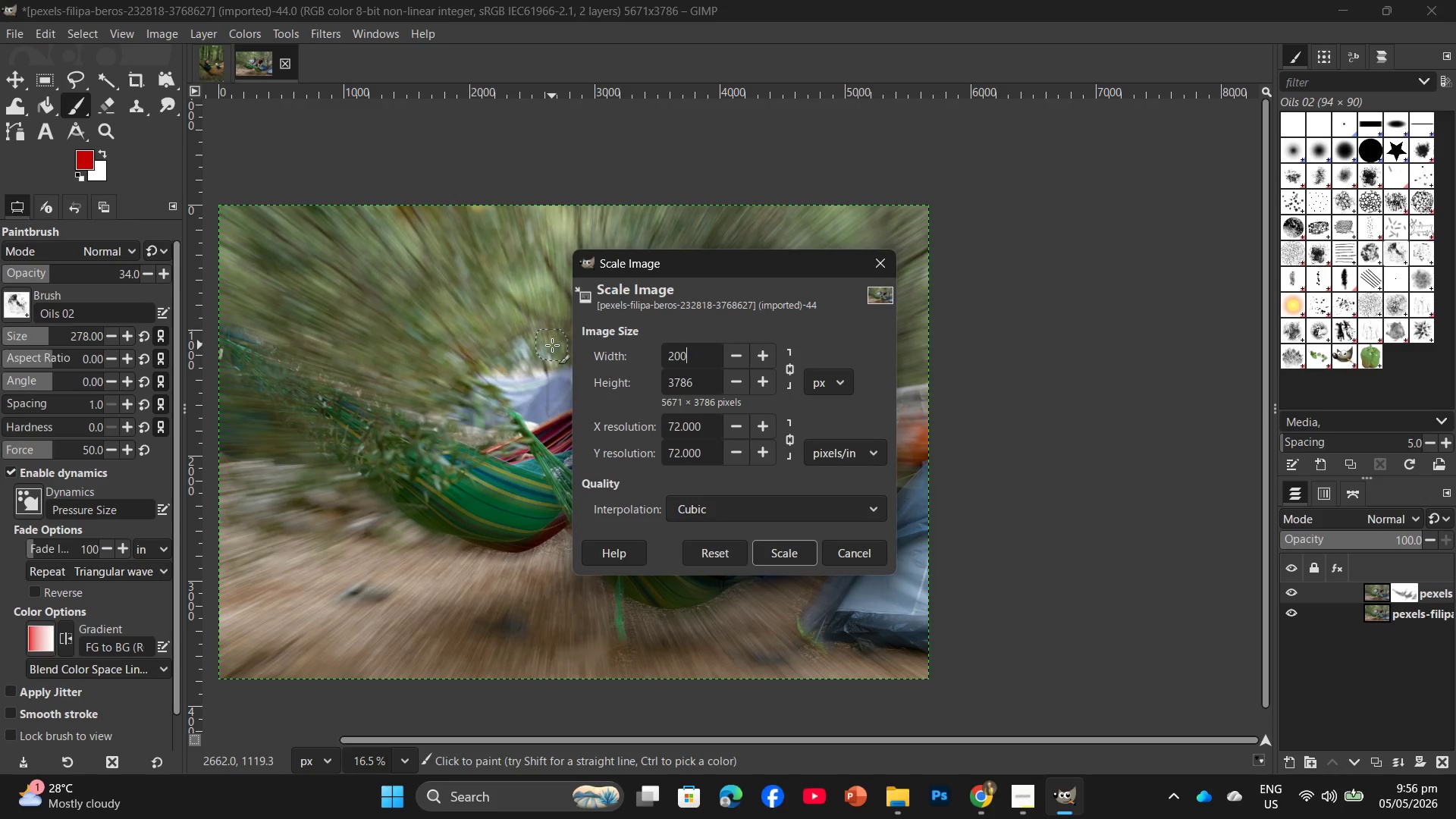 
key(Numpad0)
 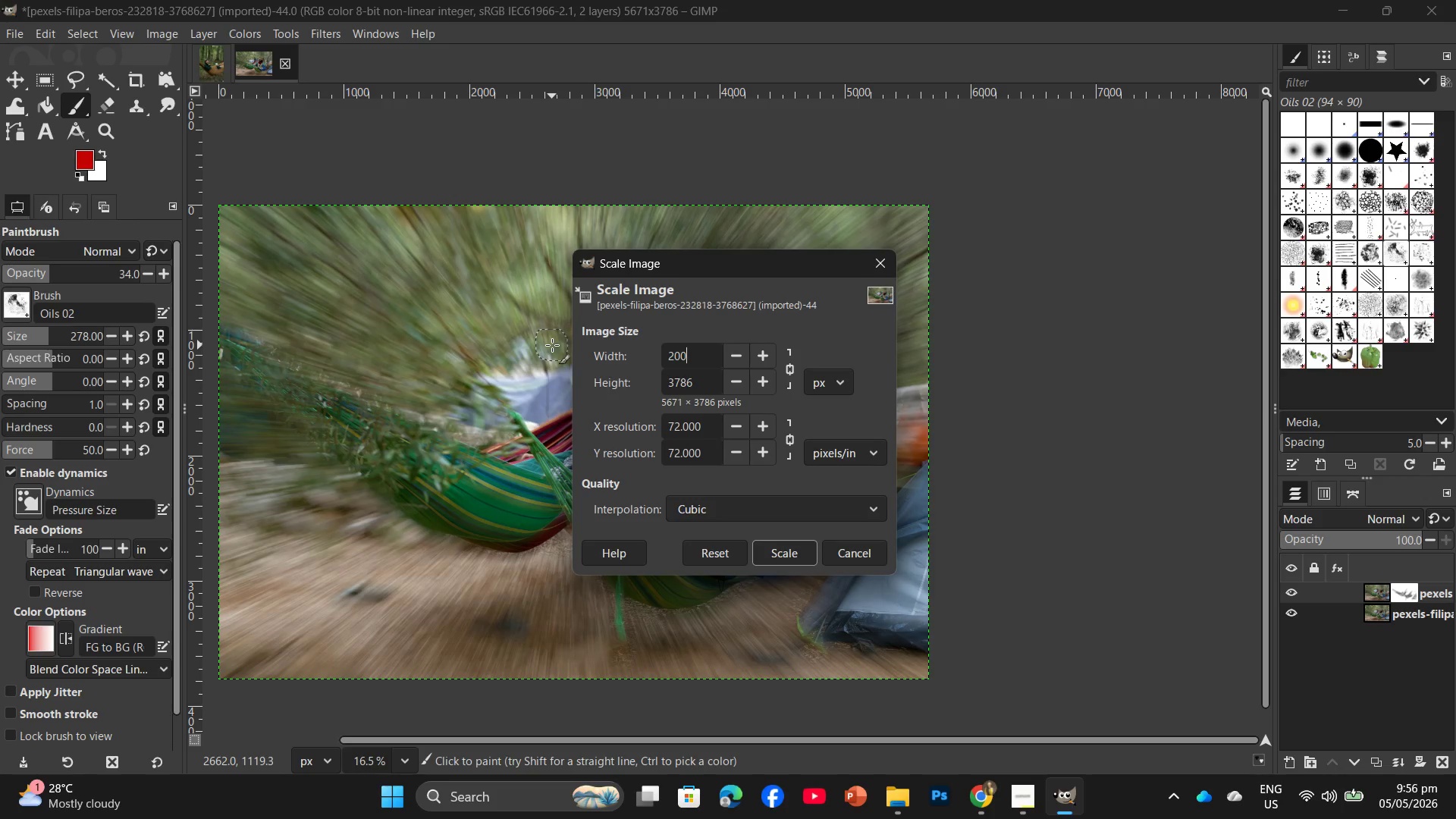 
key(Numpad0)
 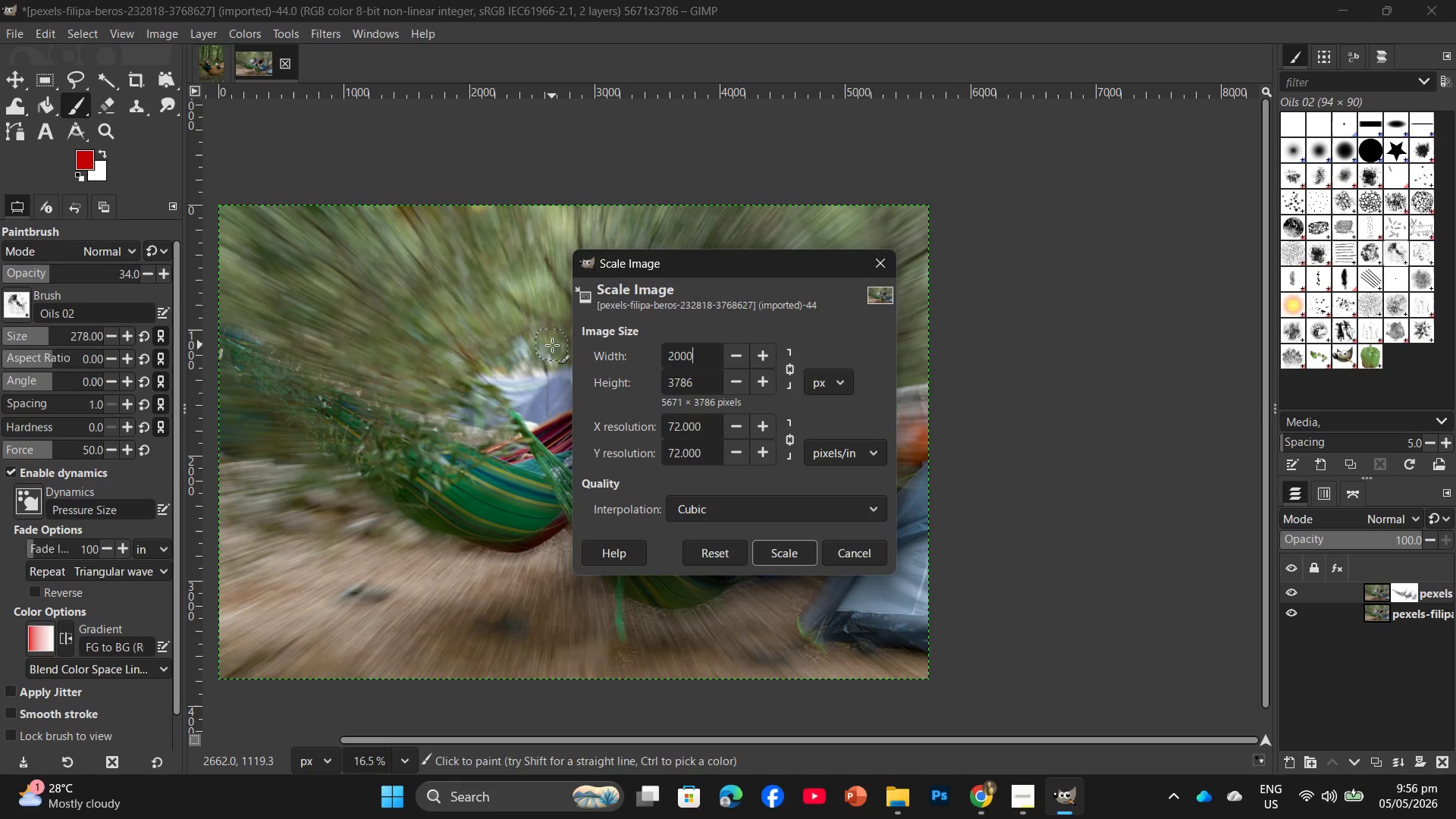 
key(Enter)
 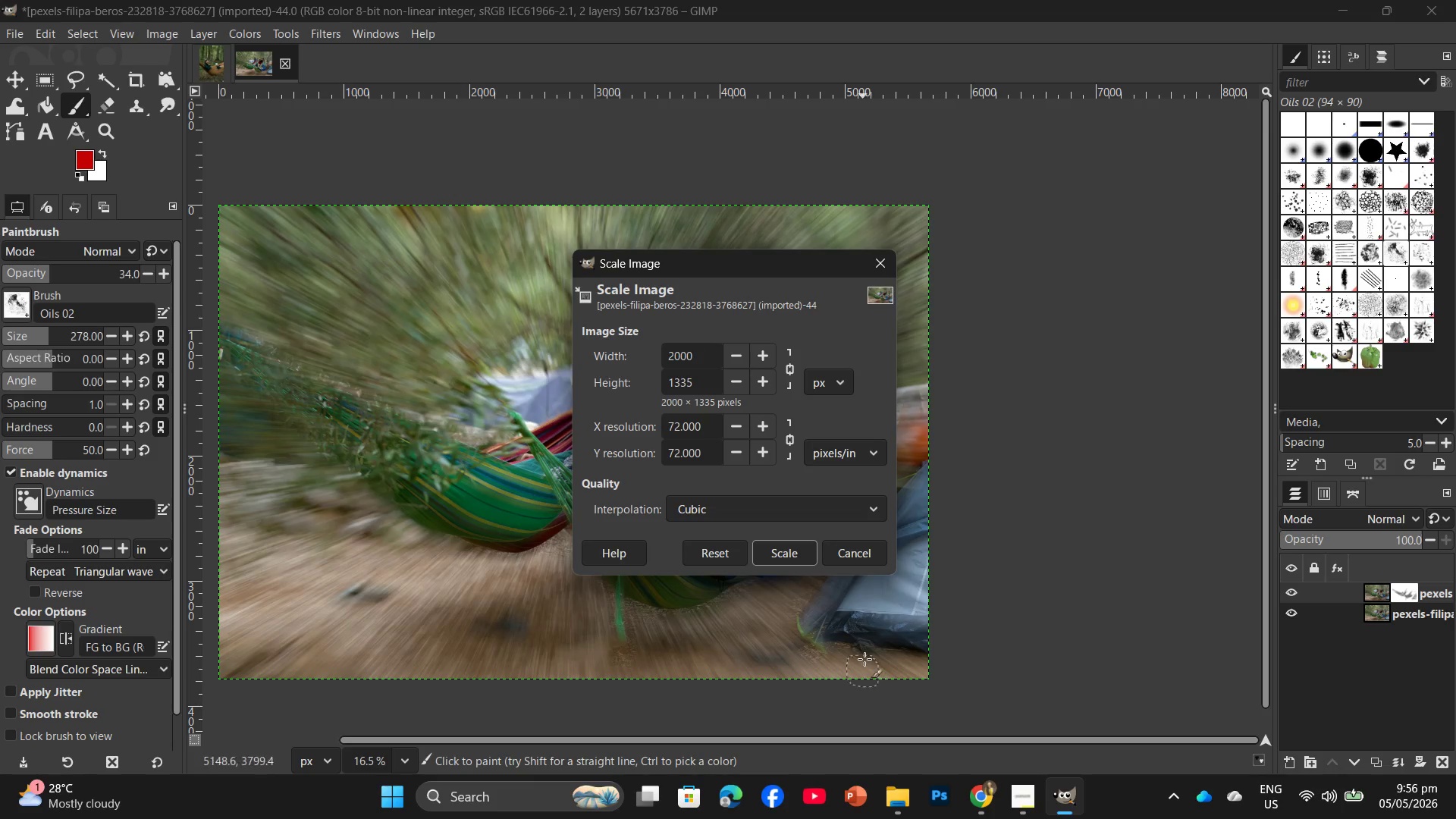 
left_click([793, 549])
 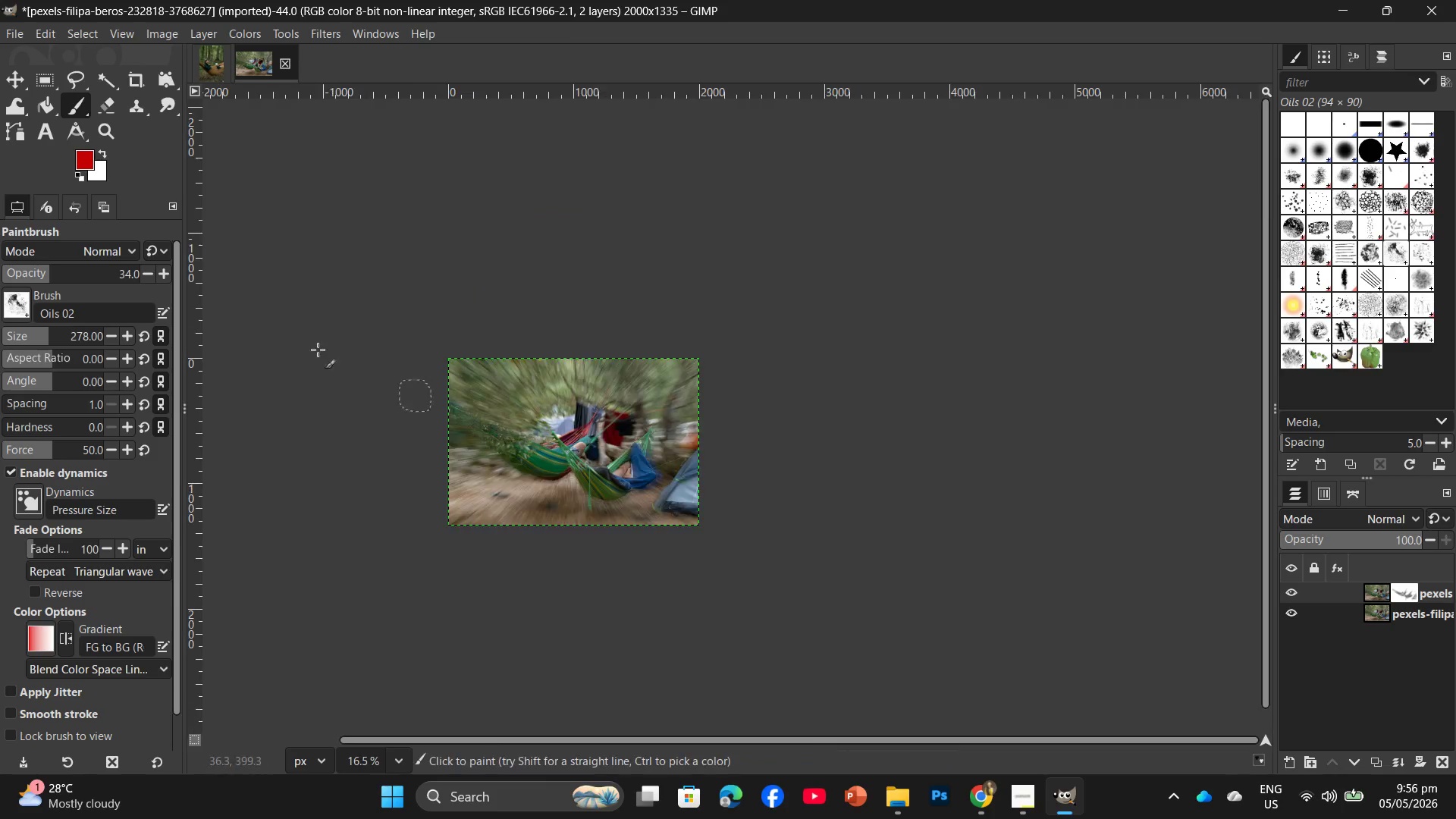 
left_click([15, 19])
 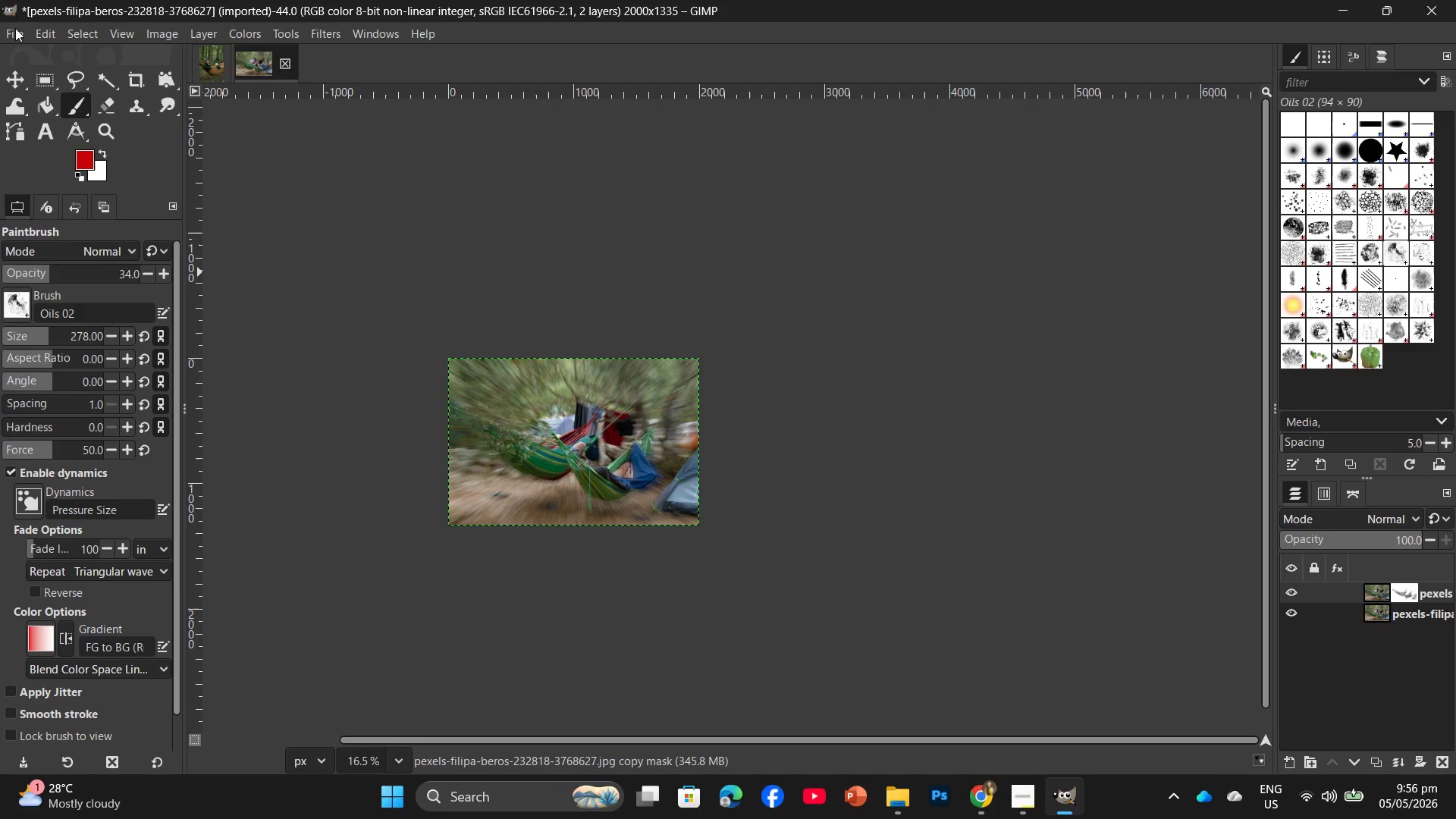 
left_click([15, 28])
 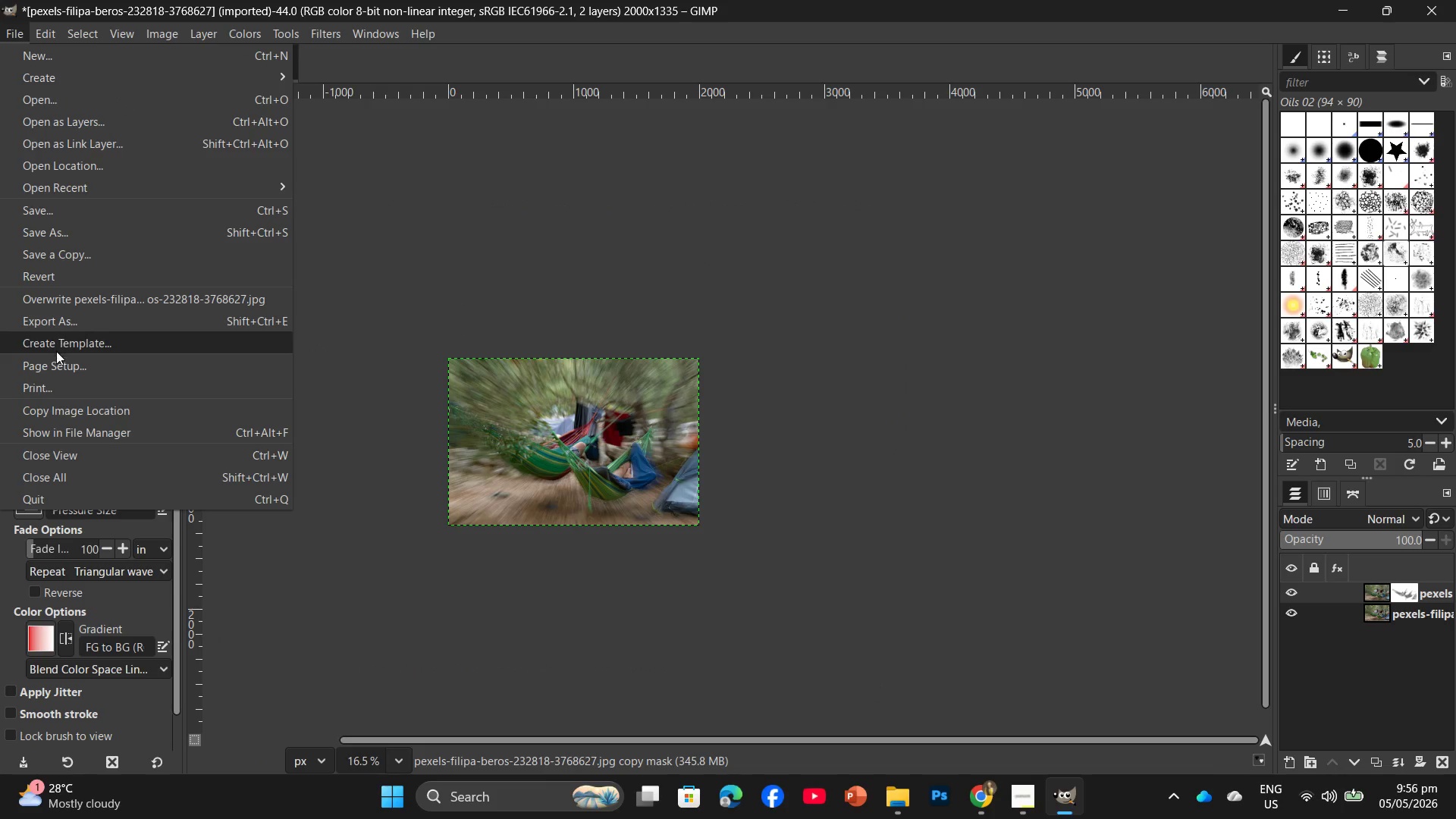 
left_click([65, 328])
 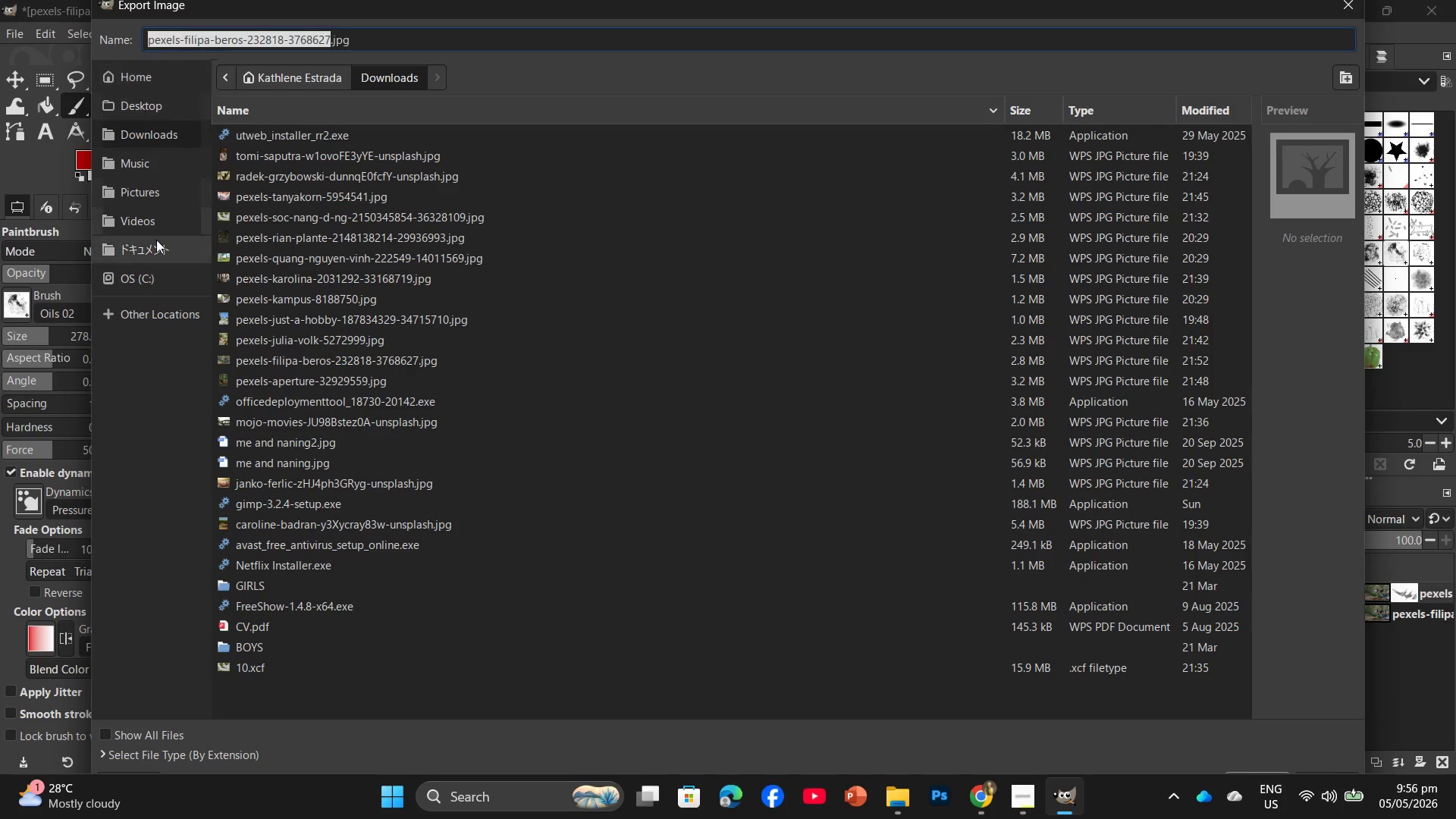 
left_click([147, 108])
 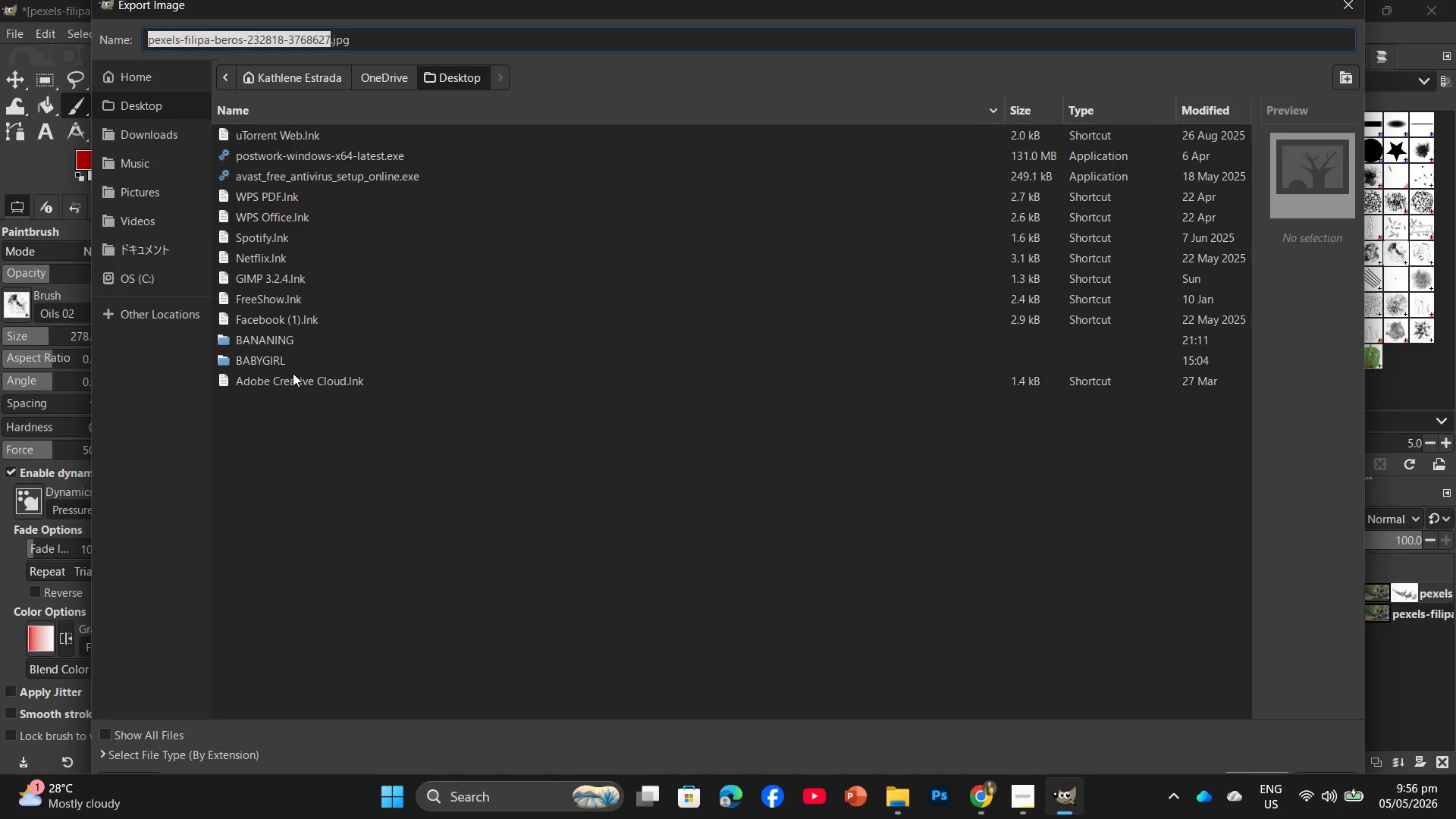 
double_click([291, 331])
 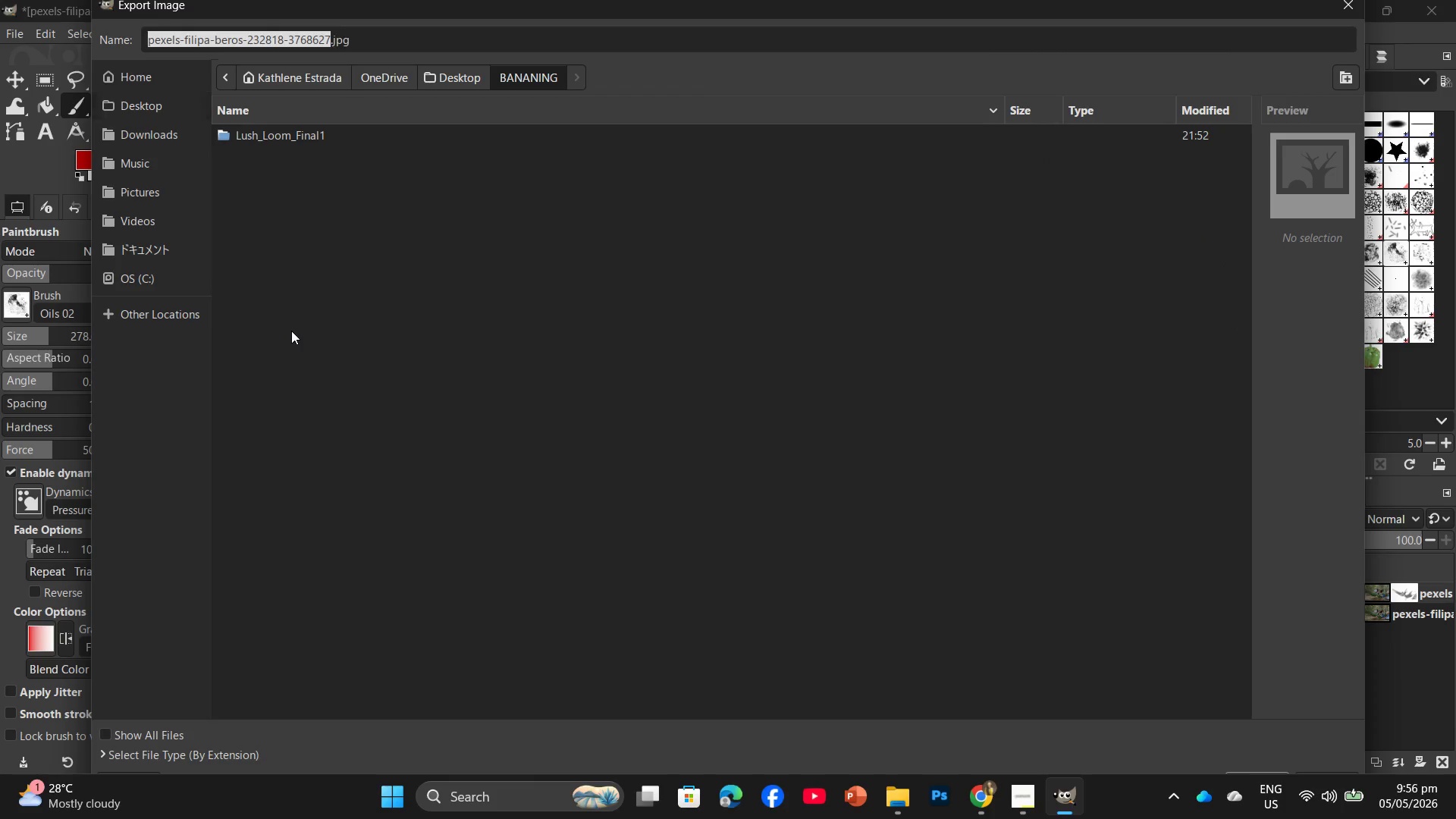 
triple_click([291, 331])
 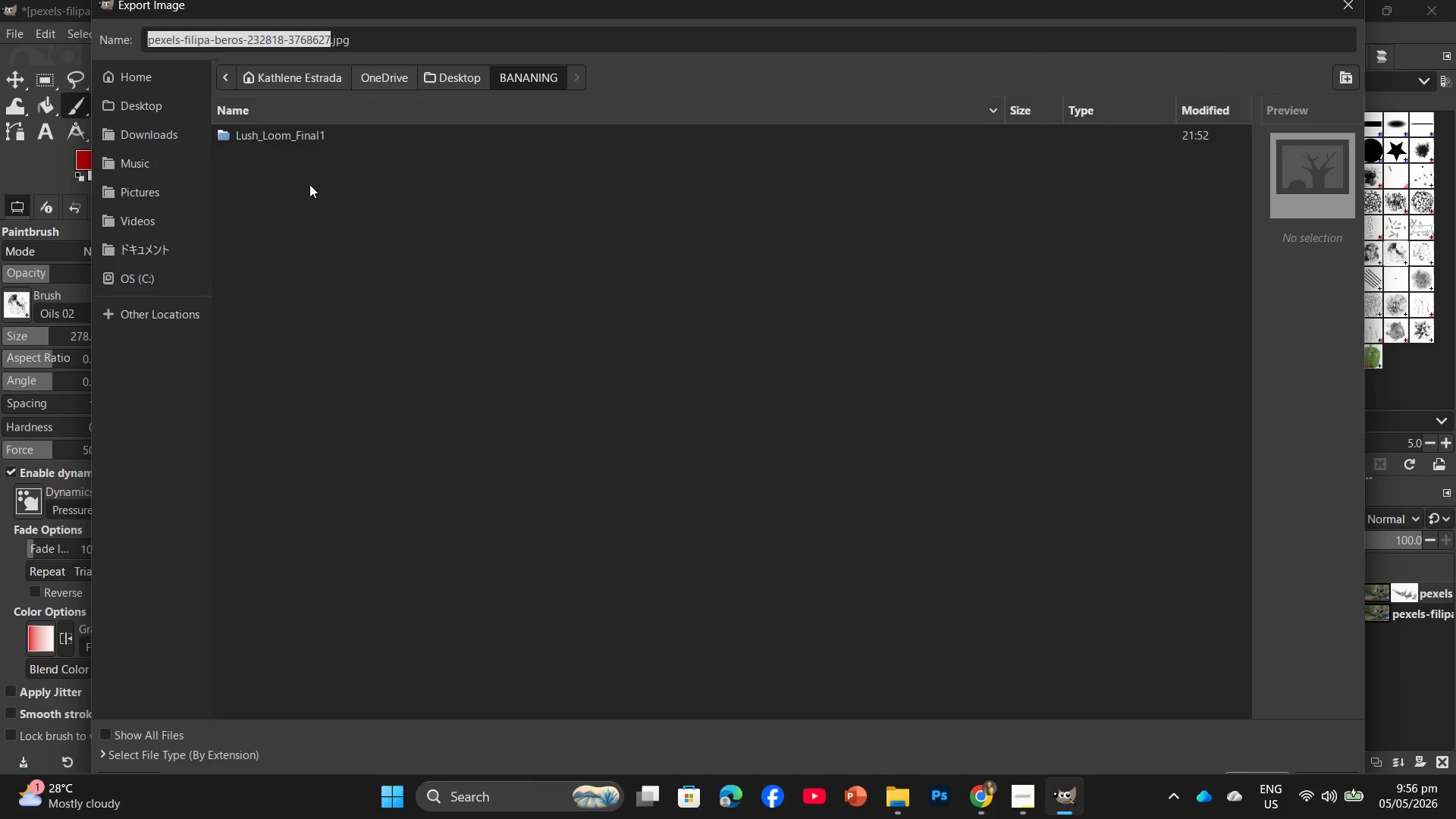 
left_click([303, 129])
 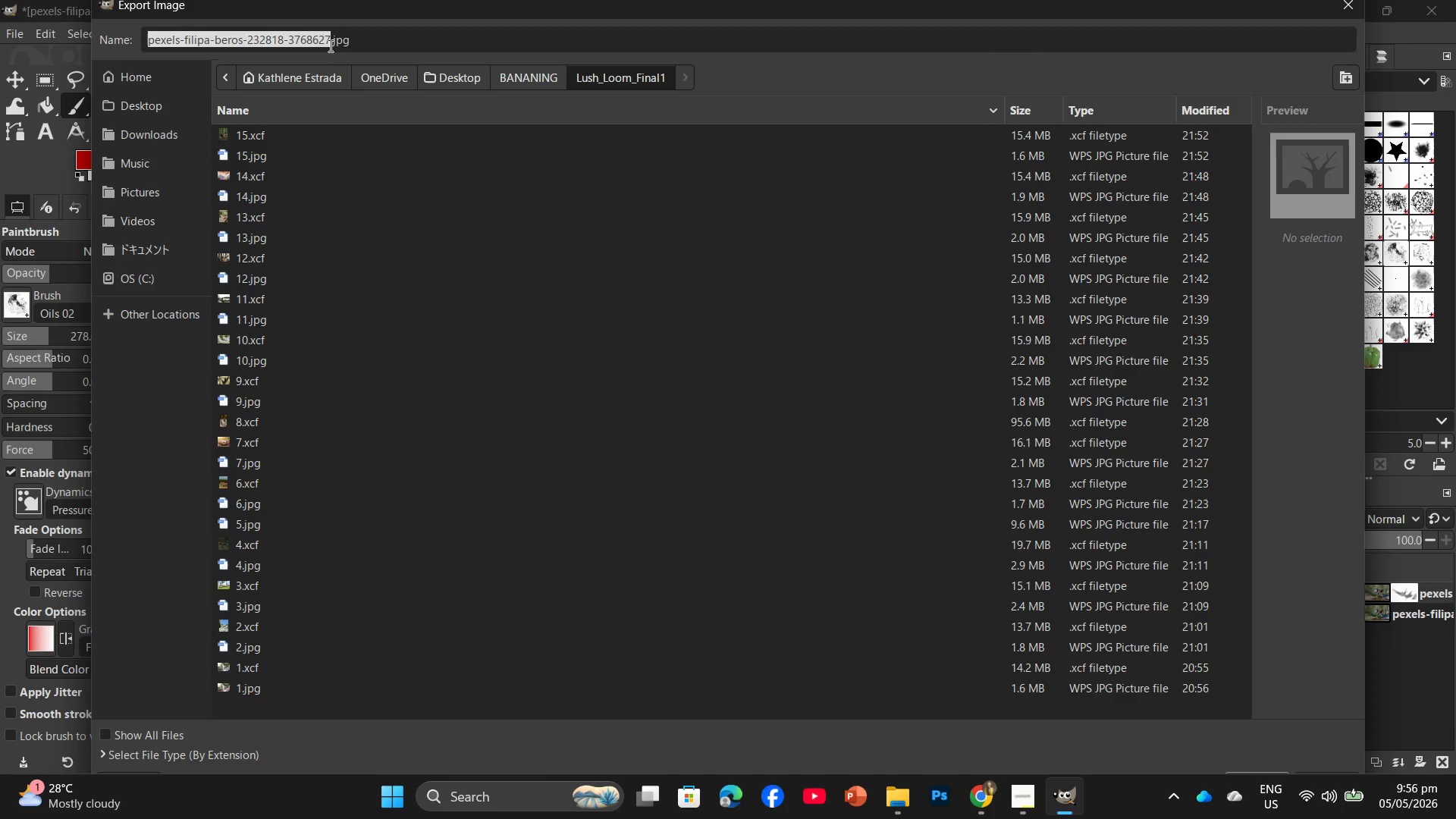 
left_click_drag(start_coordinate=[331, 41], to_coordinate=[104, 38])
 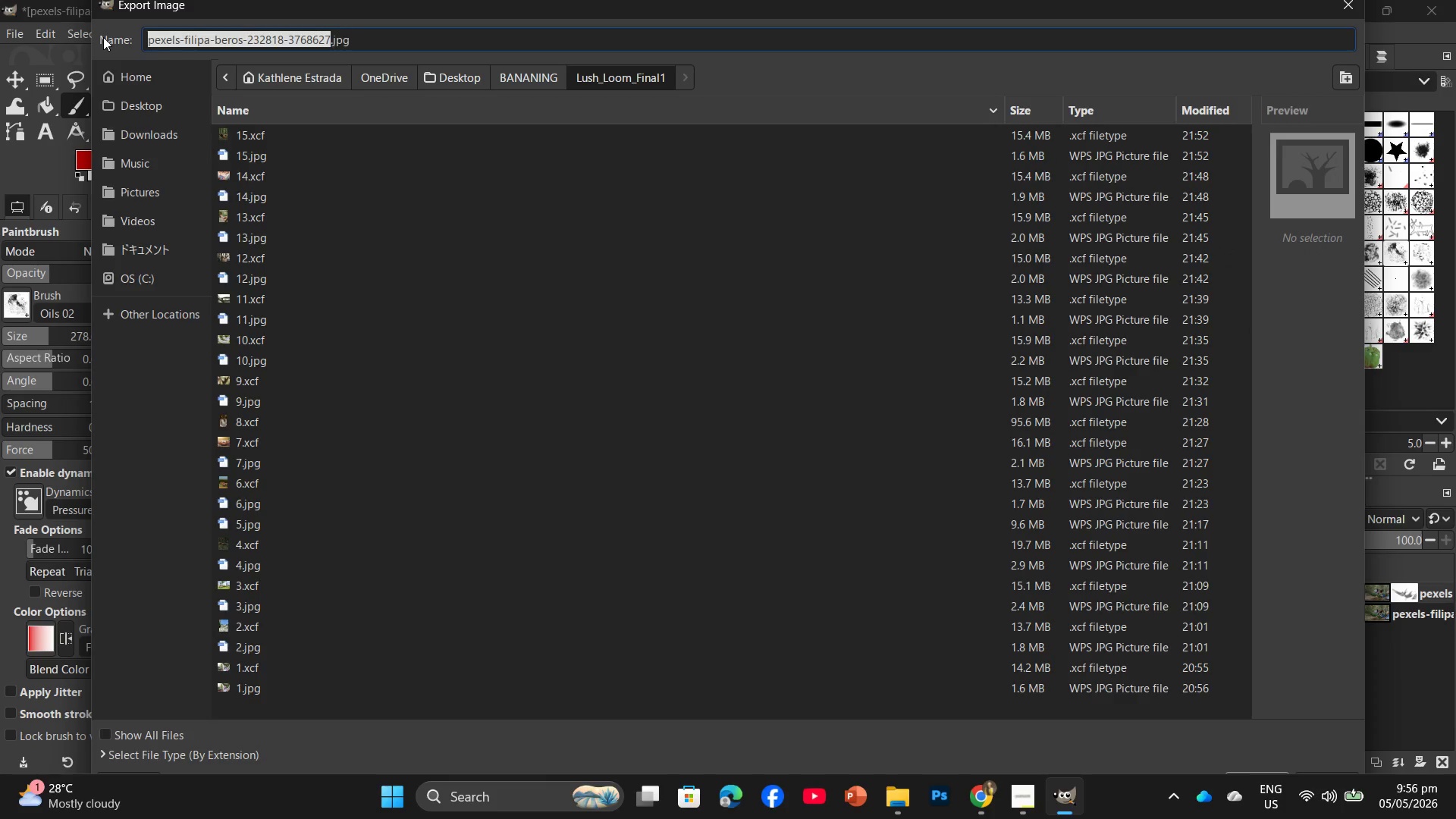 
hold_key(key=Numpad1, duration=0.33)
 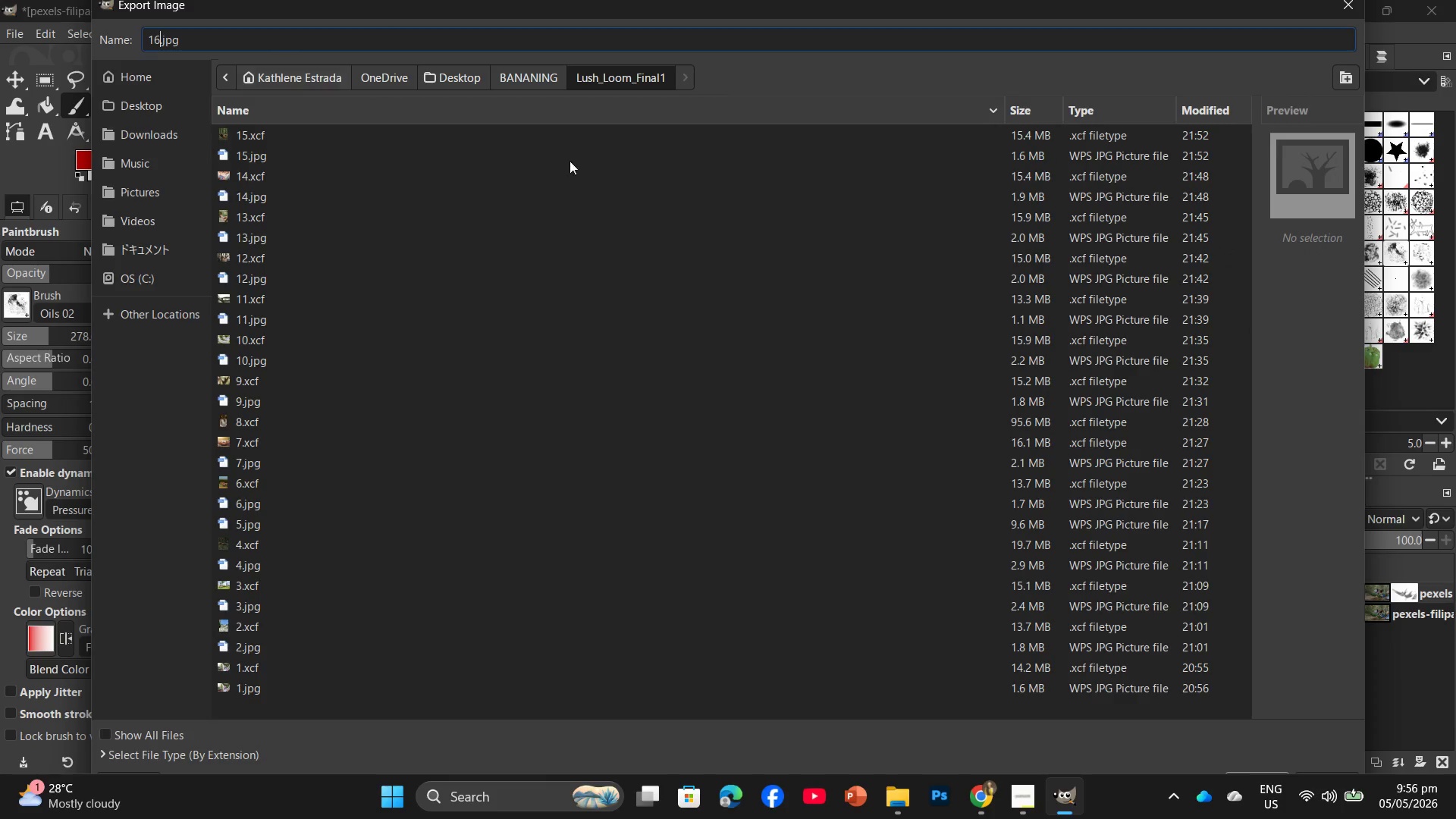 
key(Numpad6)
 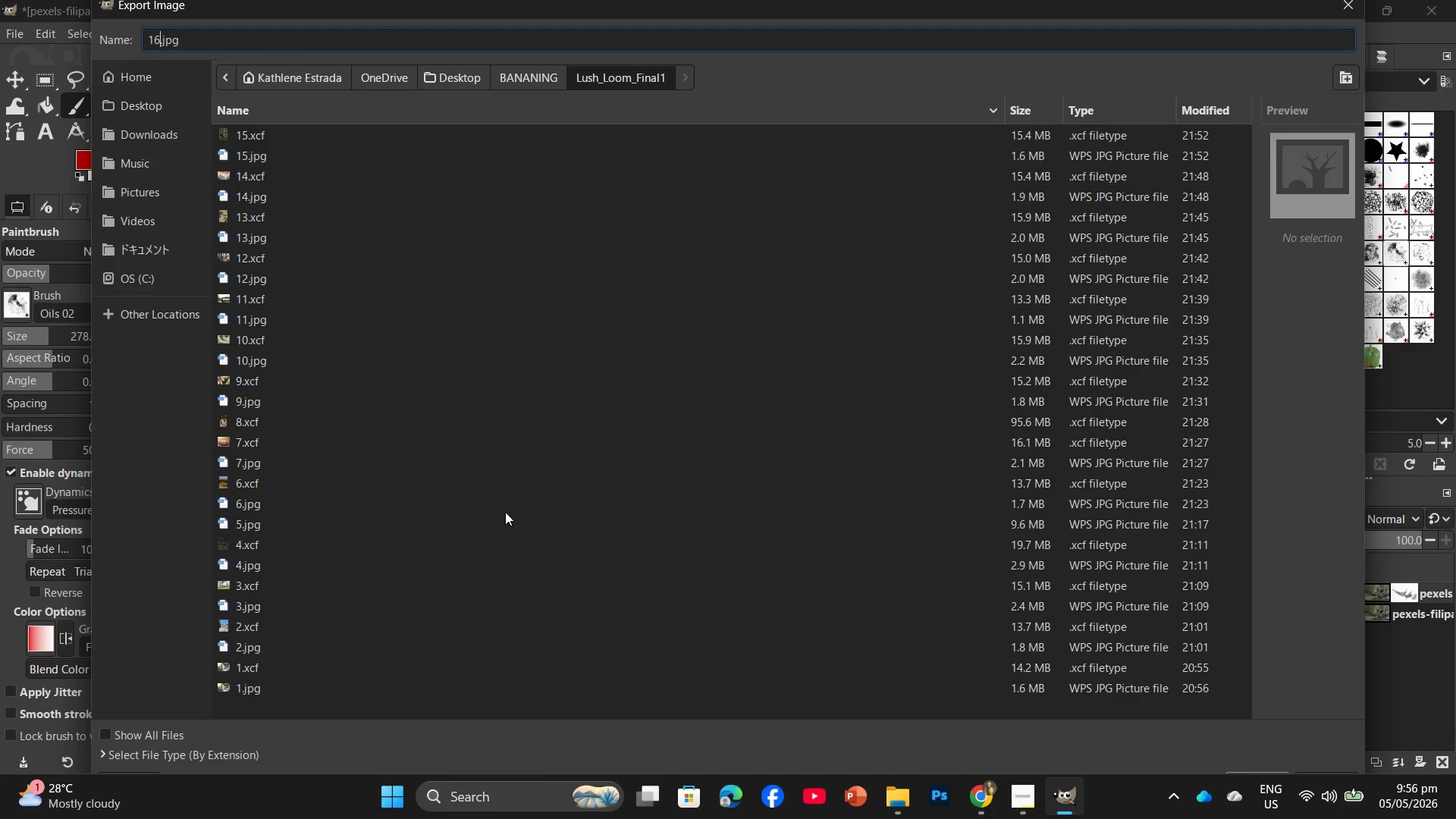 
key(Enter)
 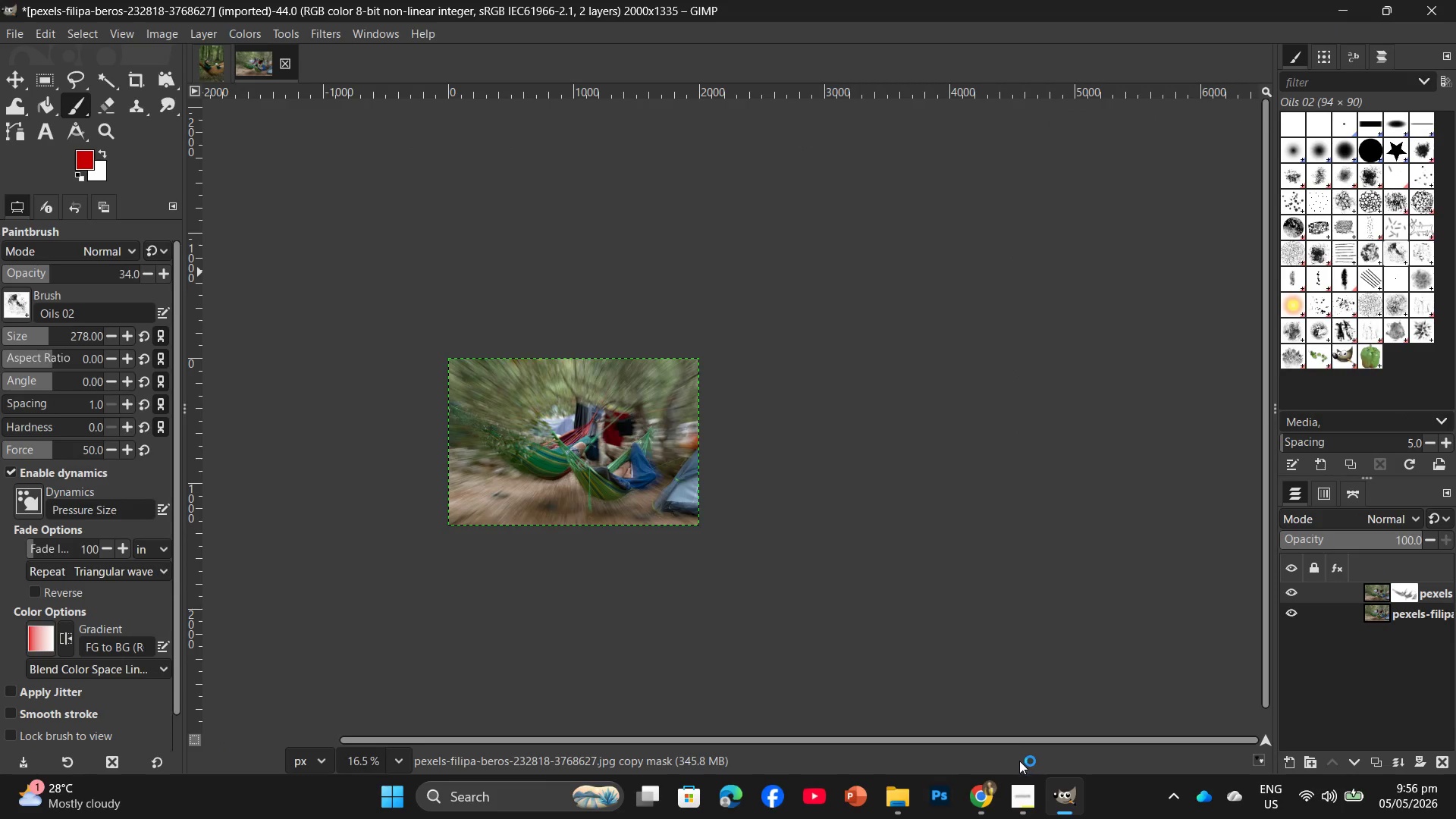 
left_click([1028, 809])